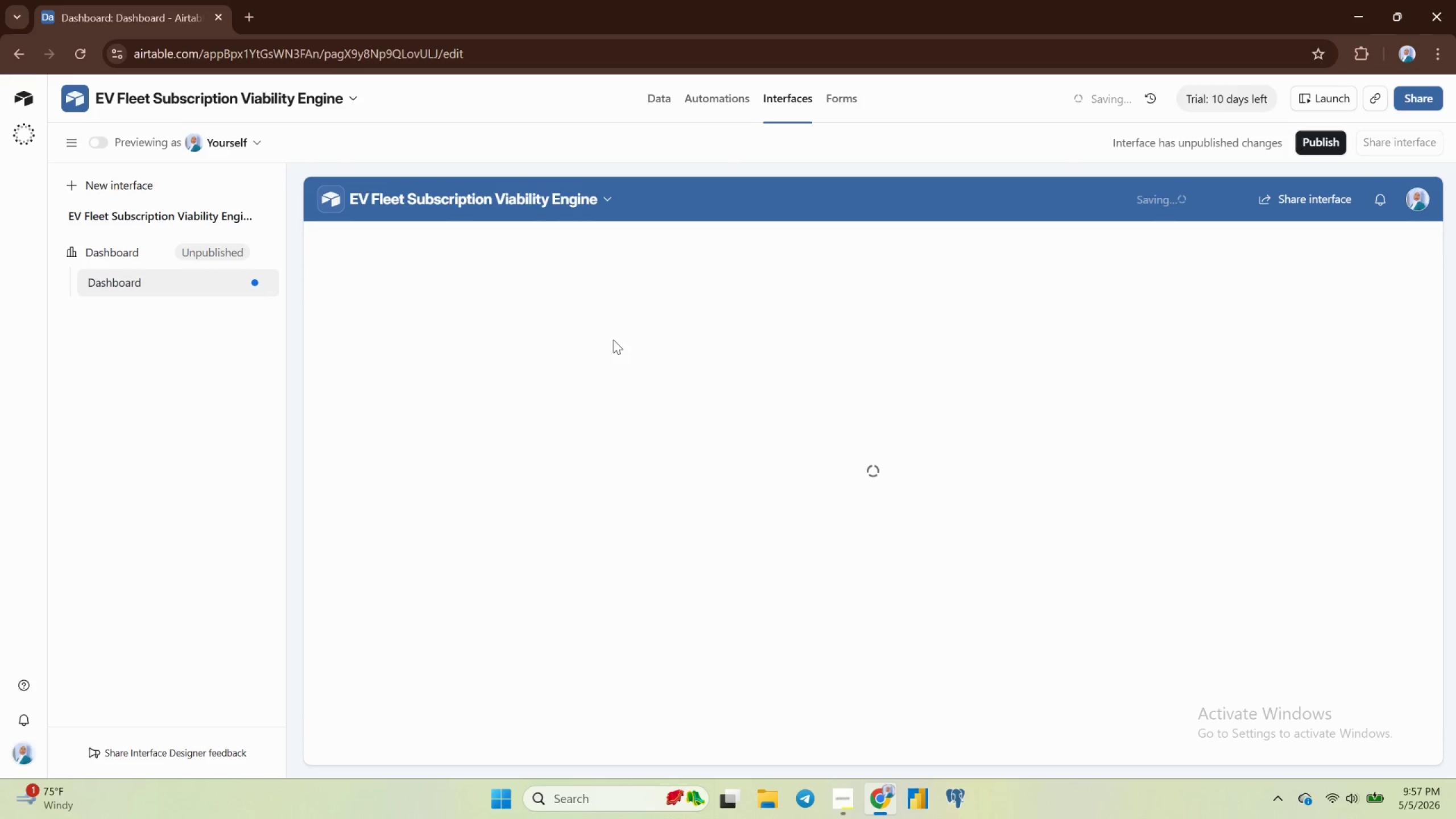 
mouse_move([586, 377])
 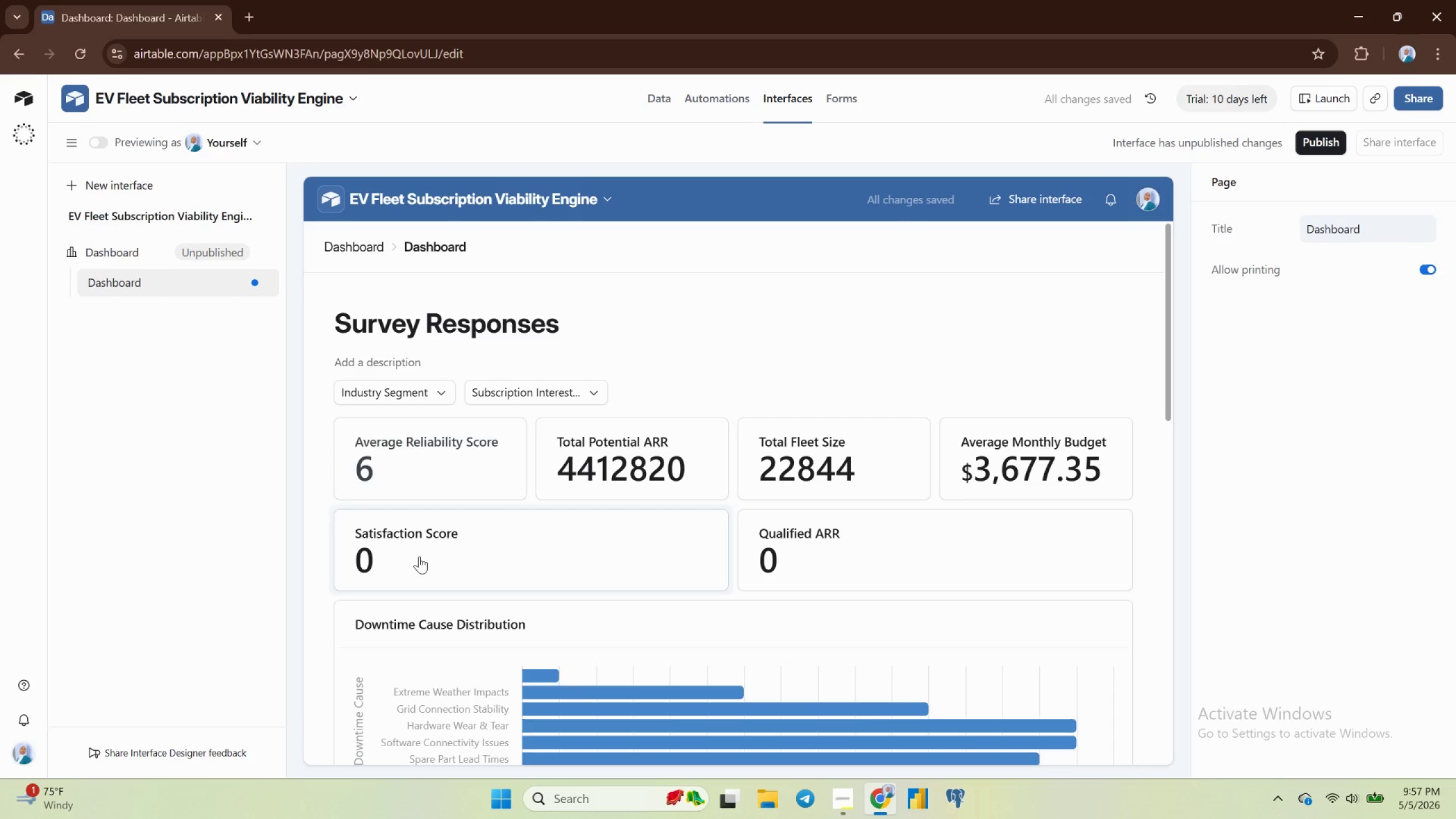 
wait(8.19)
 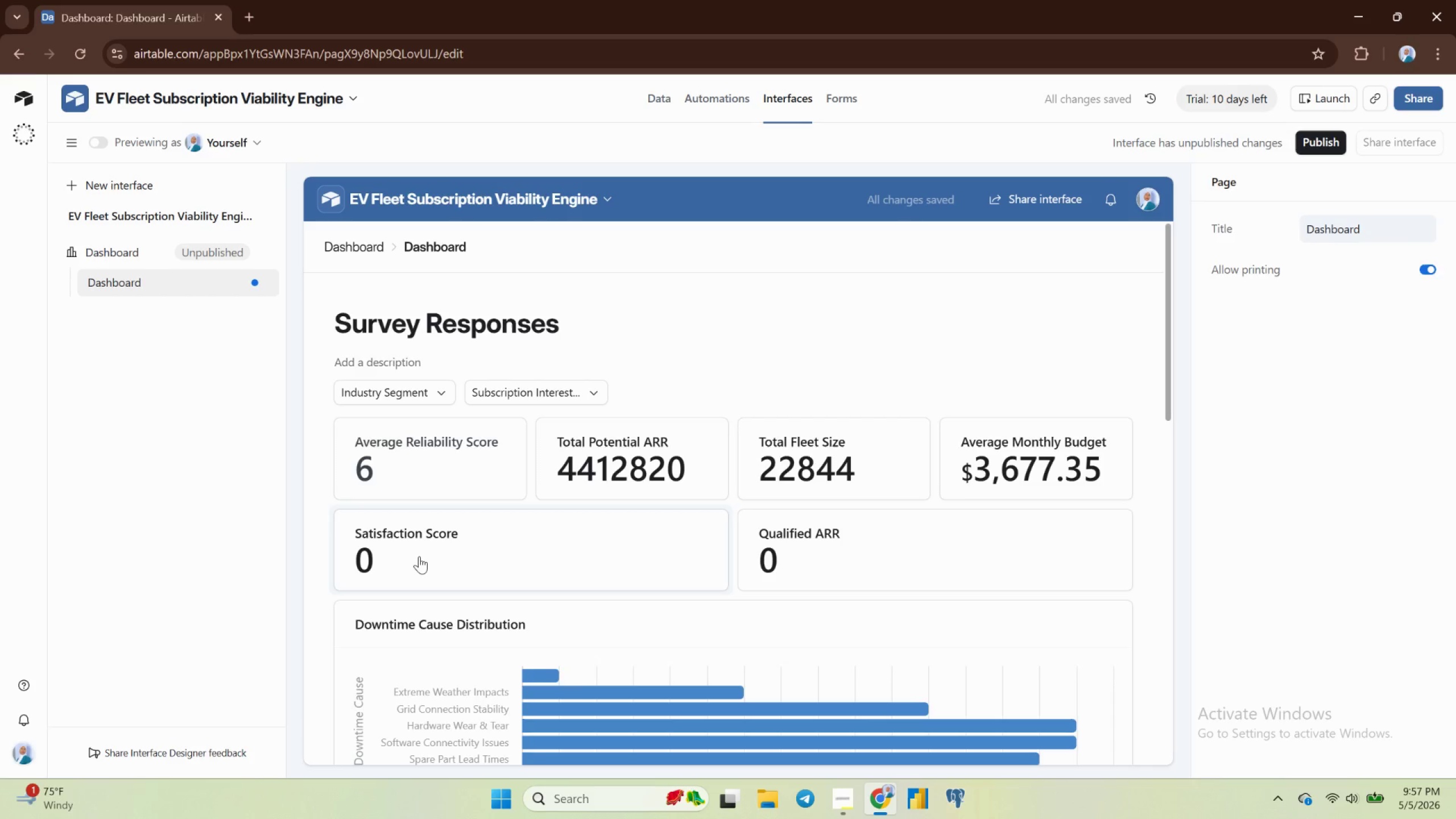 
left_click([1367, 603])
 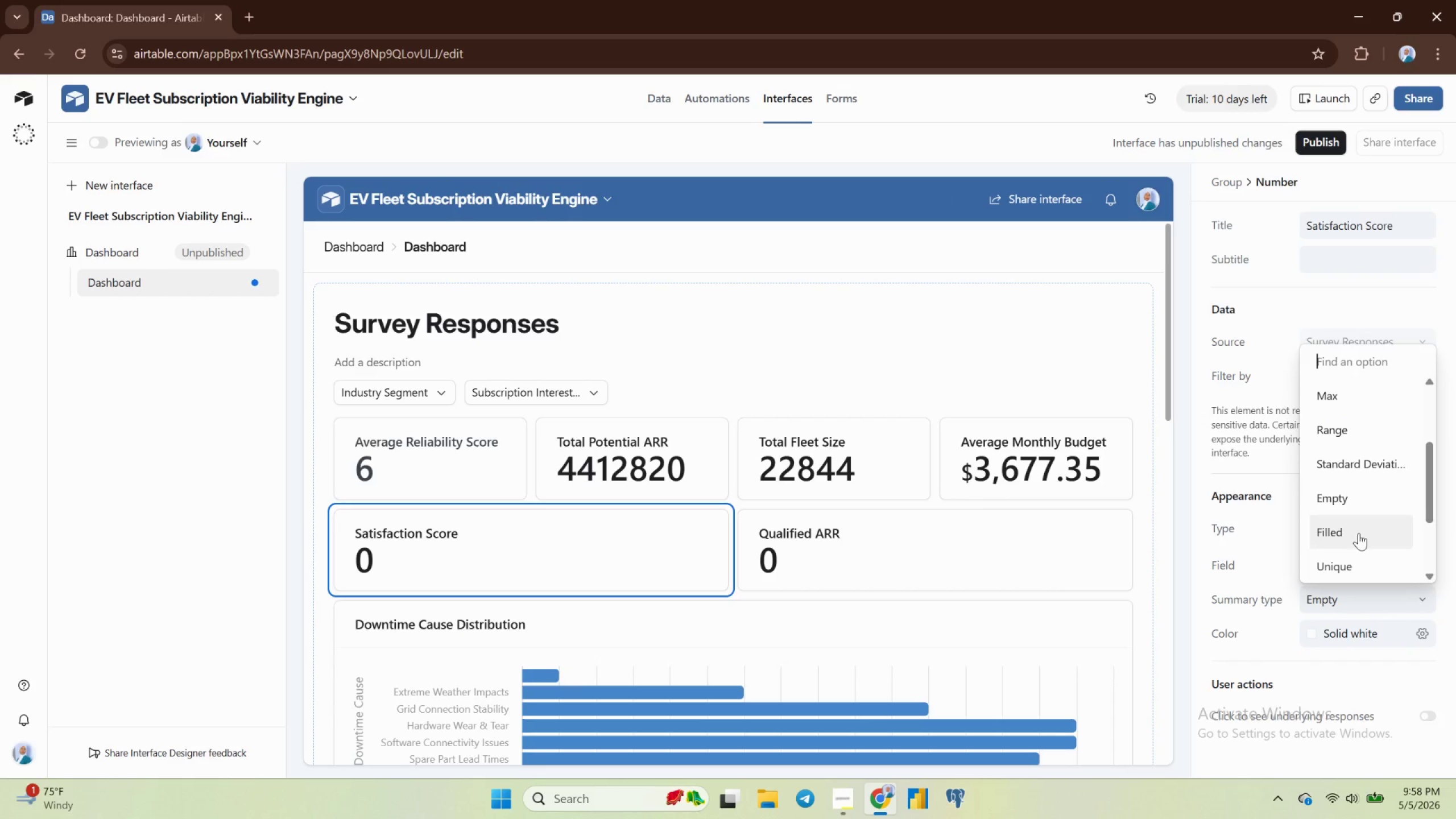 
scroll: coordinate [1356, 532], scroll_direction: up, amount: 4.0
 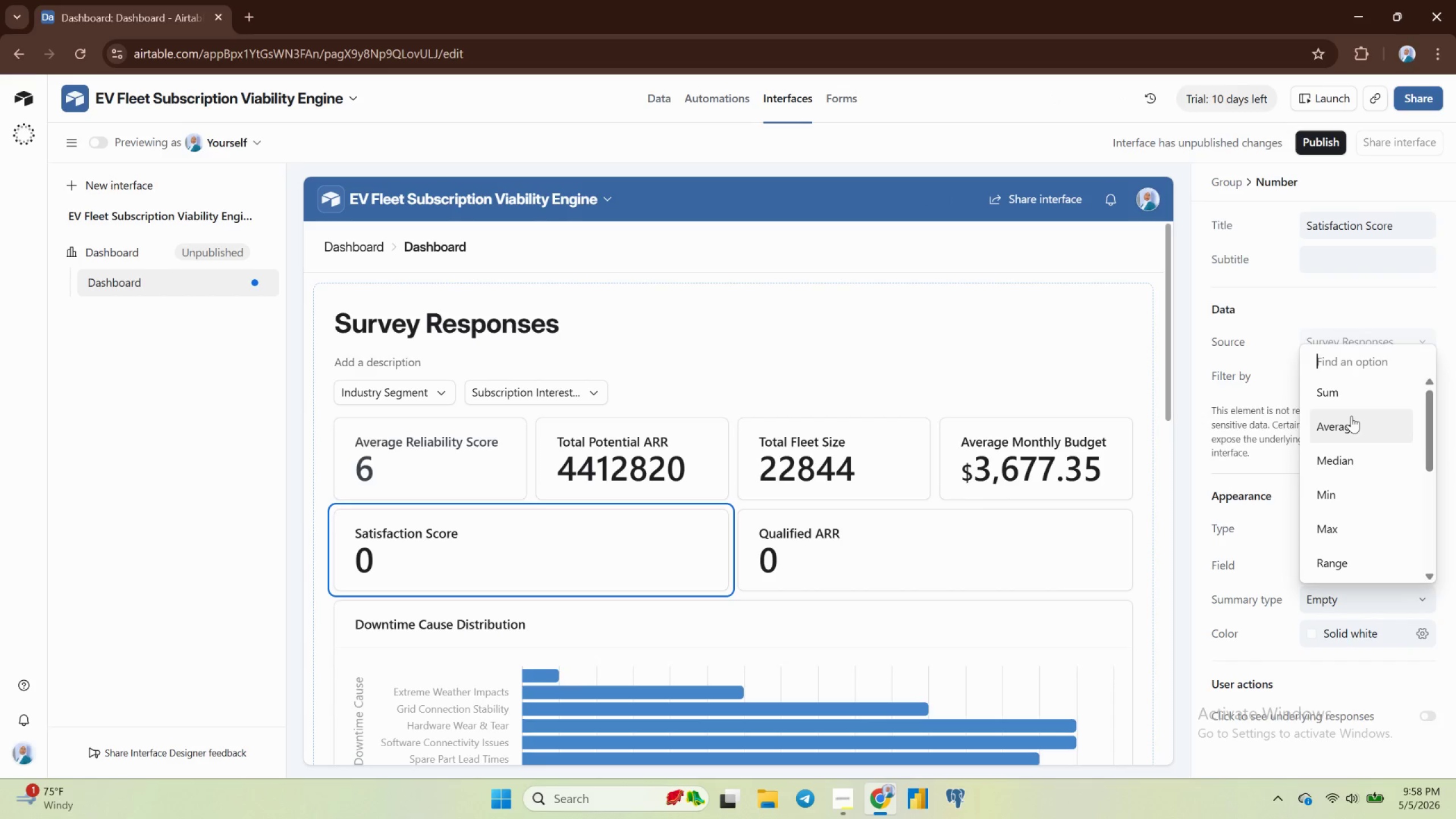 
left_click([1351, 415])
 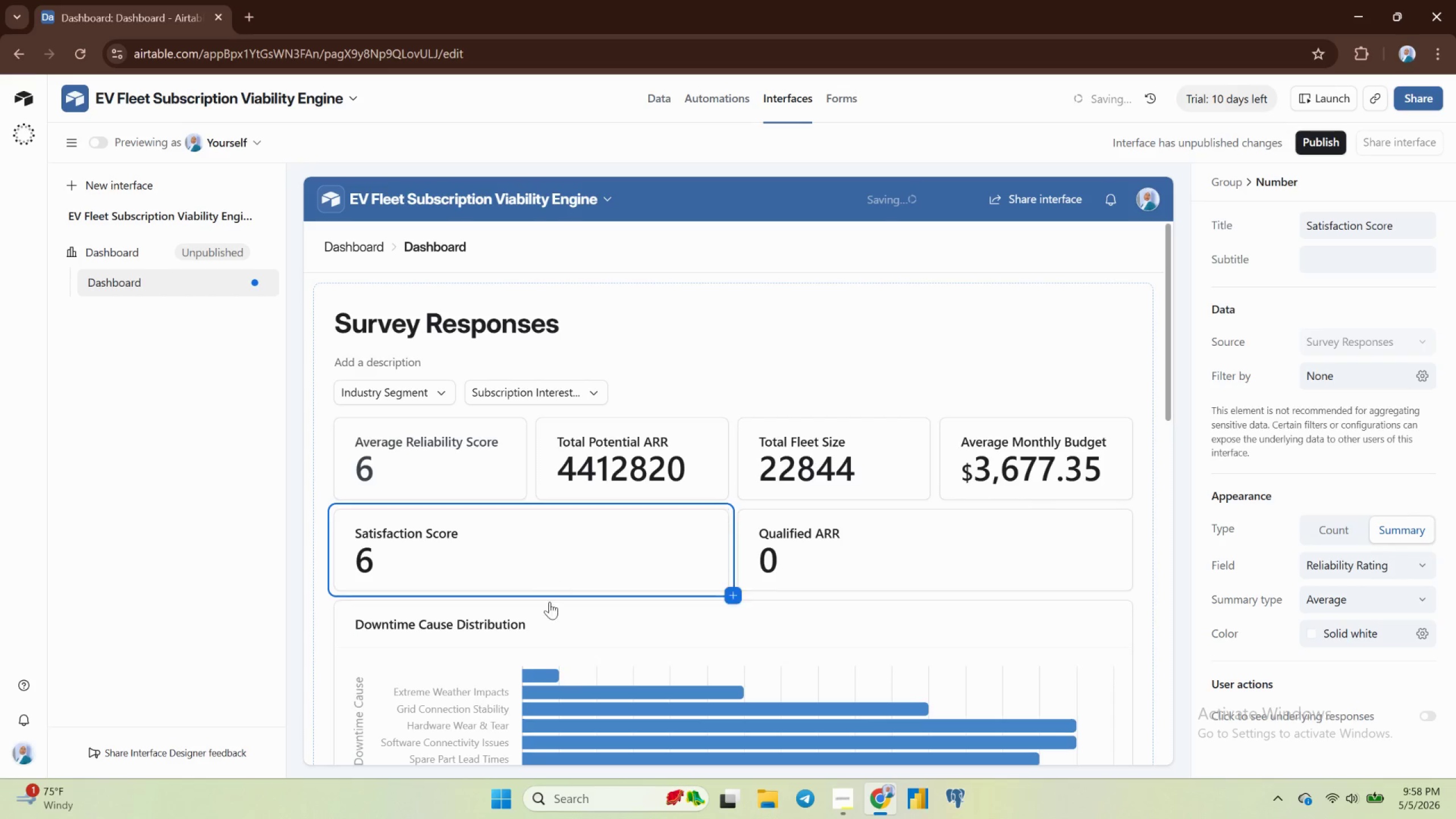 
left_click([537, 579])
 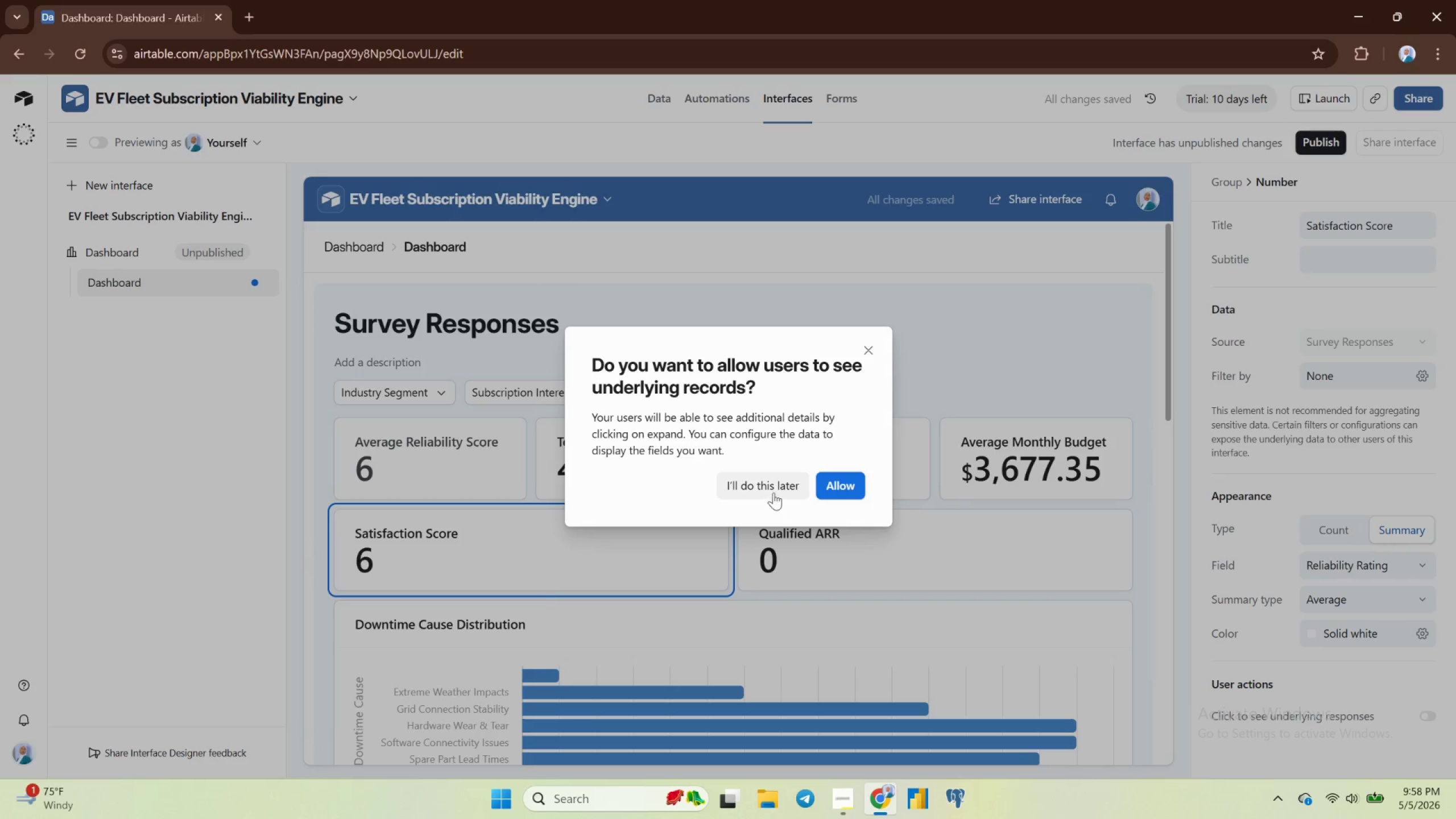 
left_click([764, 483])
 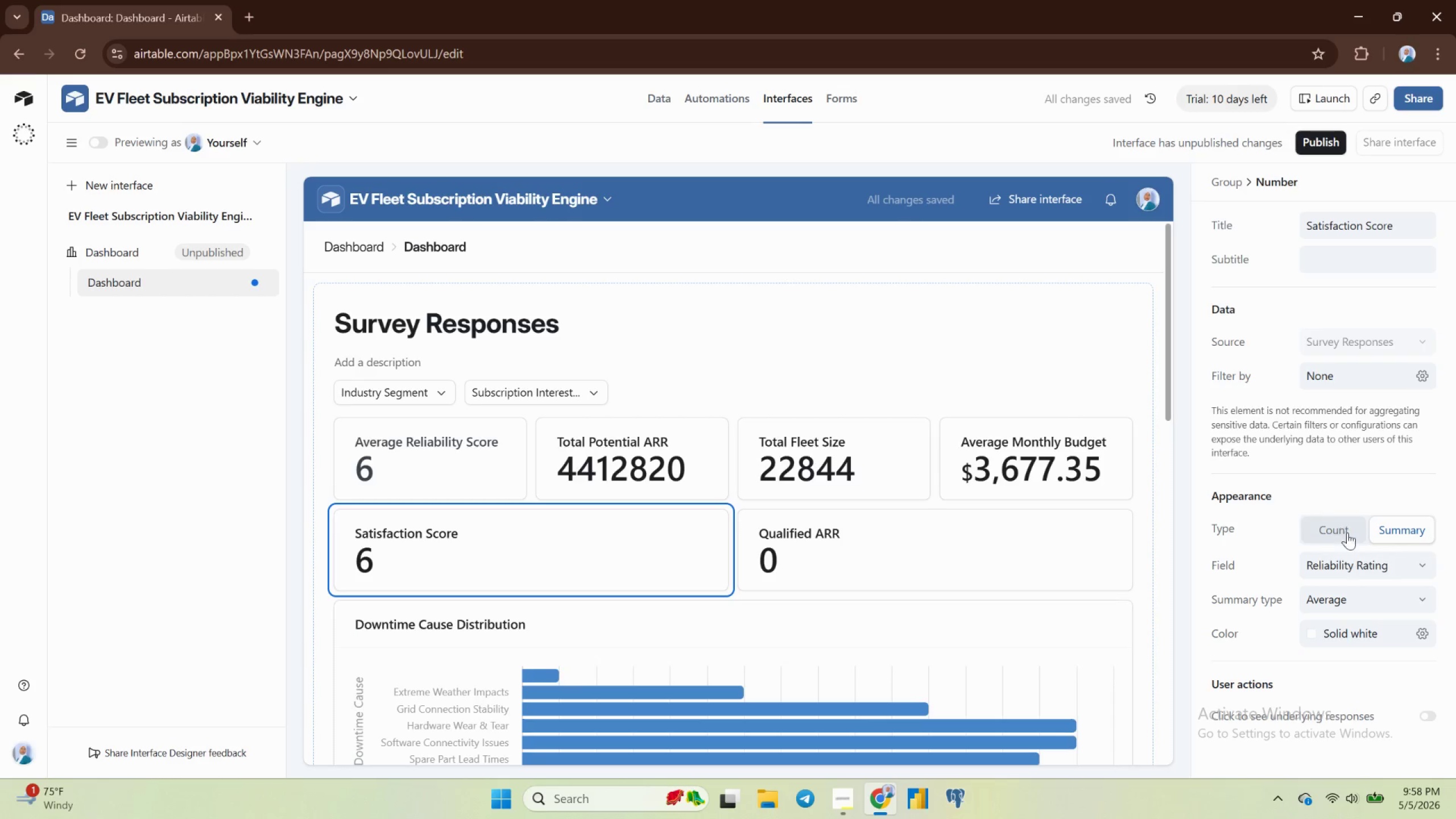 
left_click([1362, 559])
 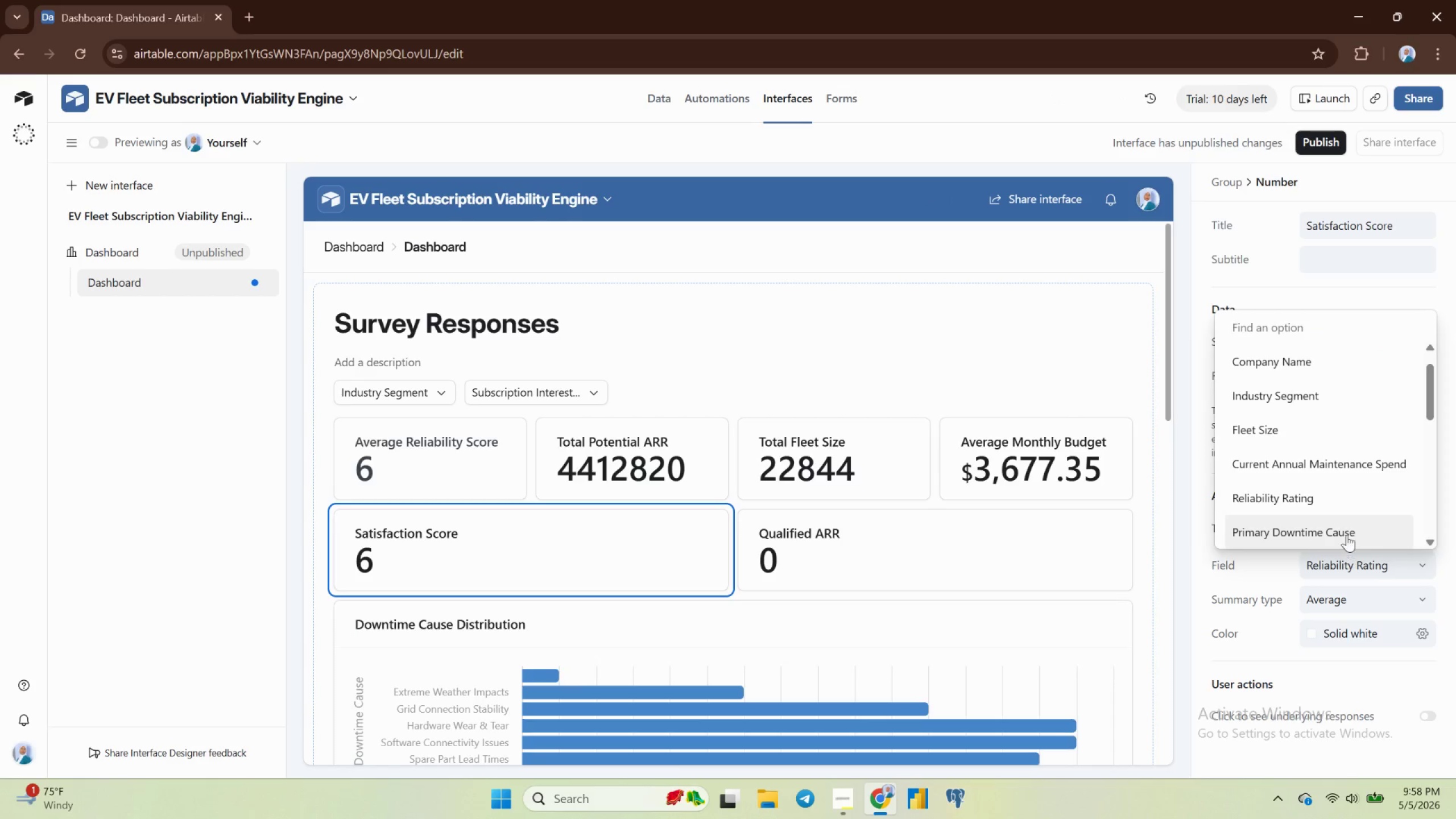 
scroll: coordinate [1343, 525], scroll_direction: down, amount: 3.0
 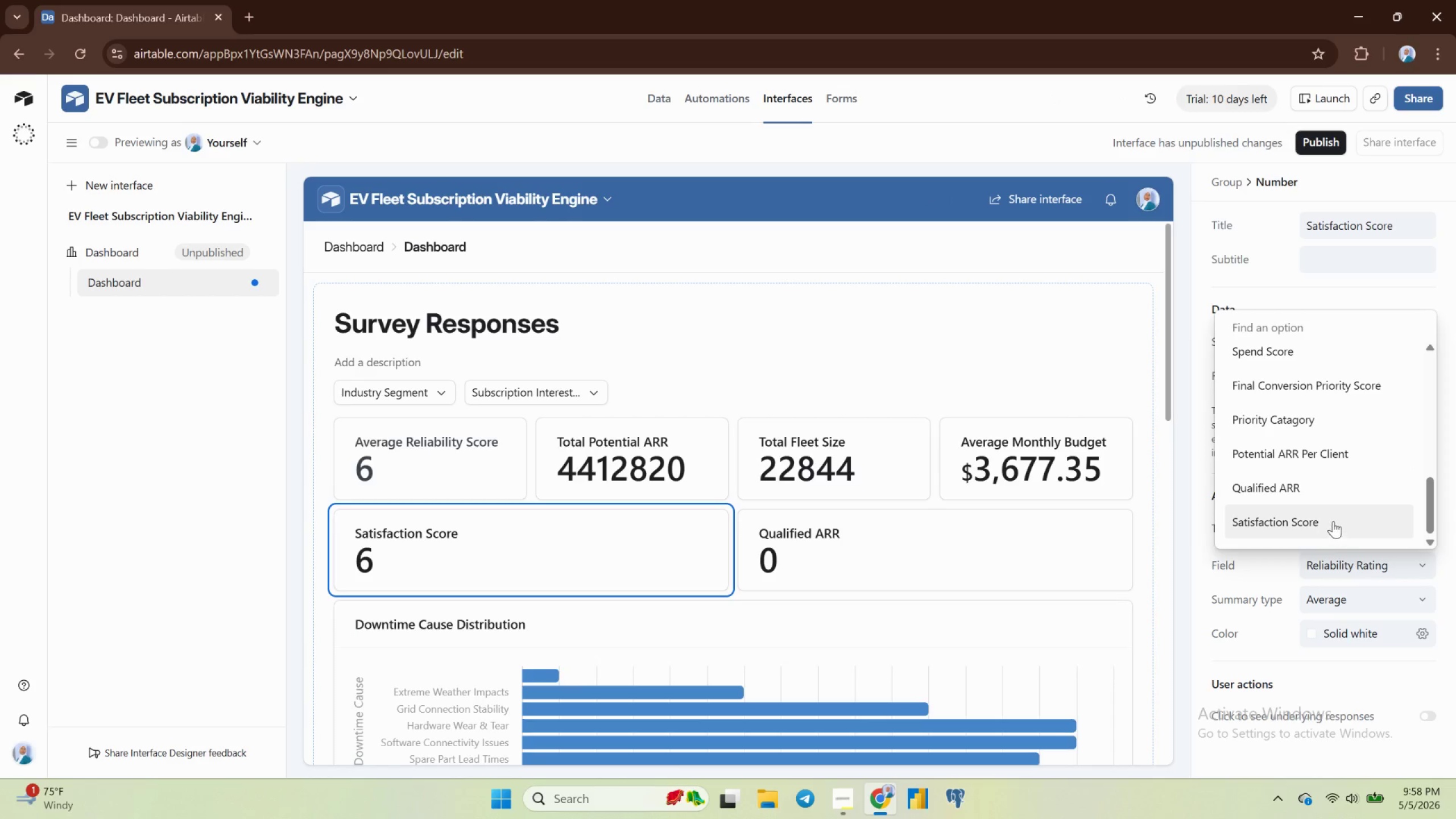 
left_click([1330, 519])
 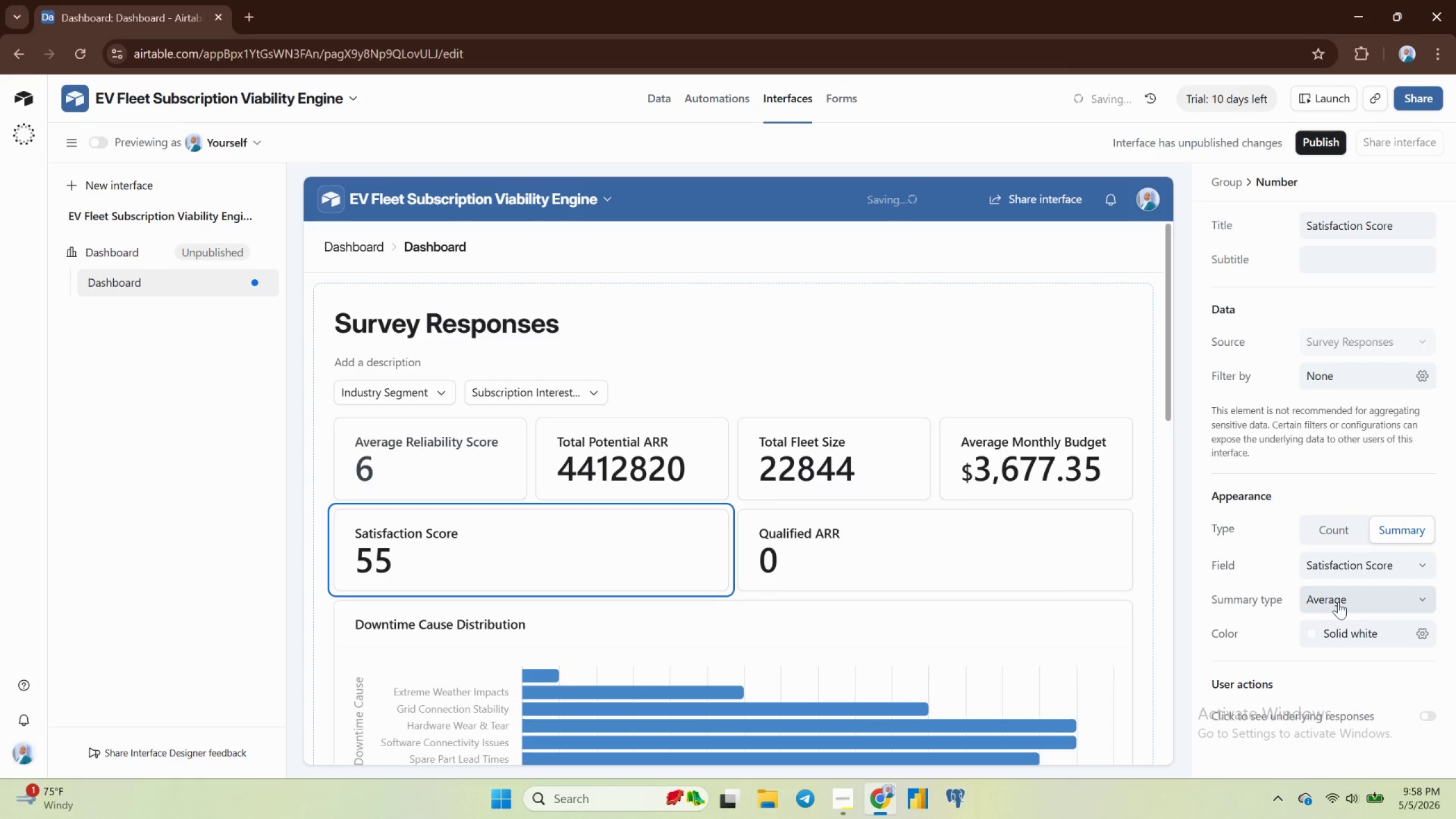 
wait(6.26)
 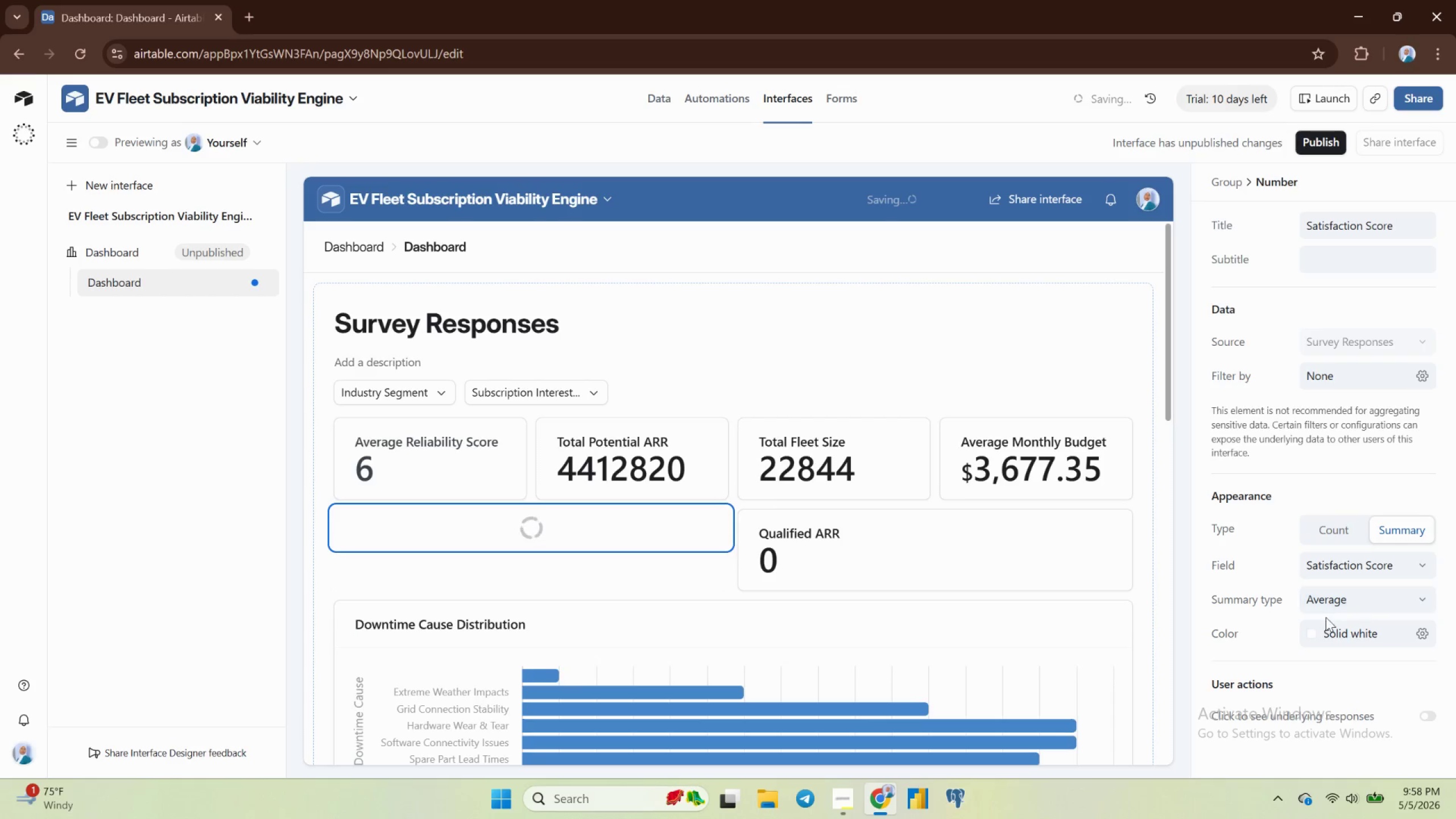 
left_click([1351, 481])
 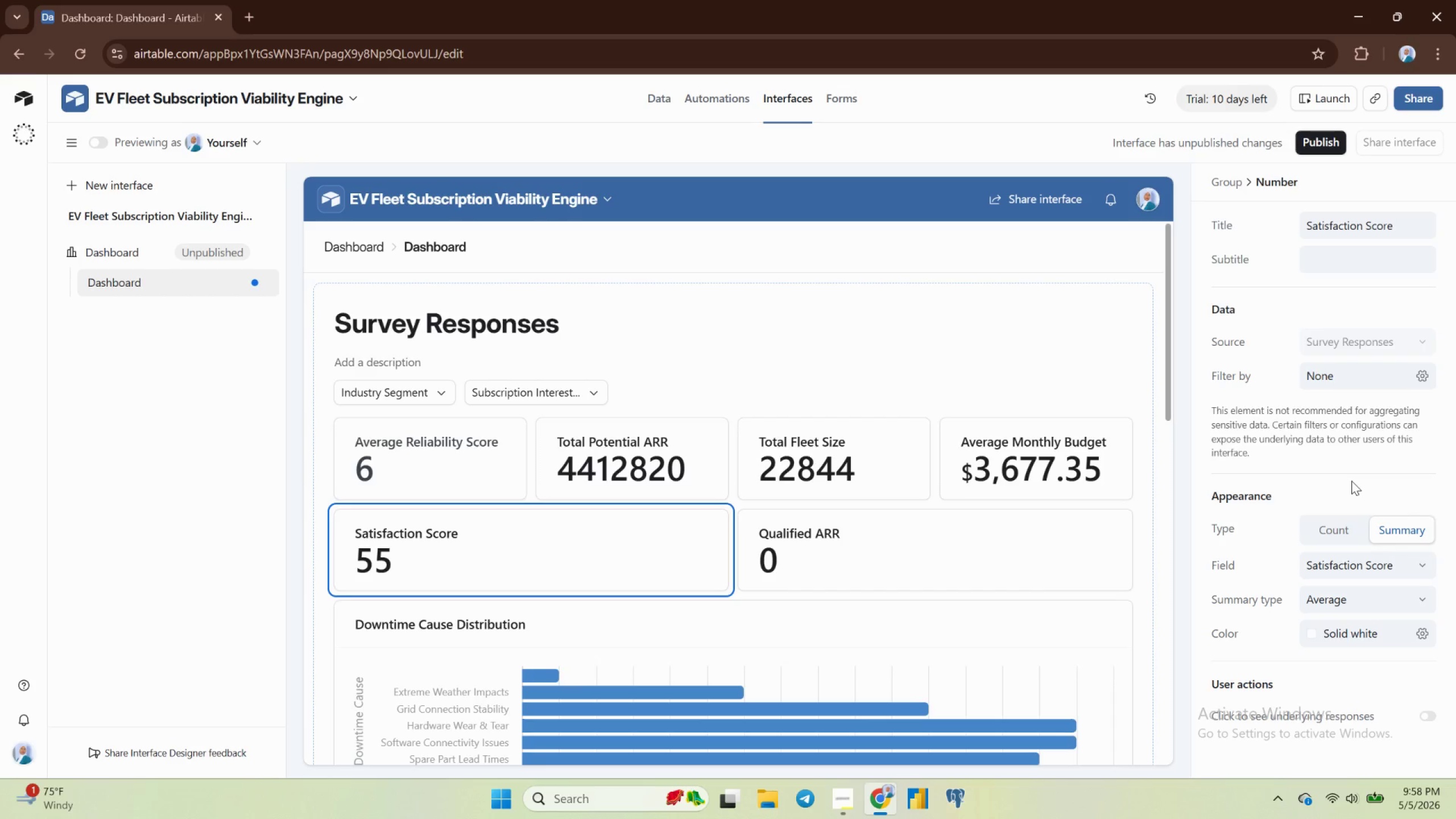 
wait(36.81)
 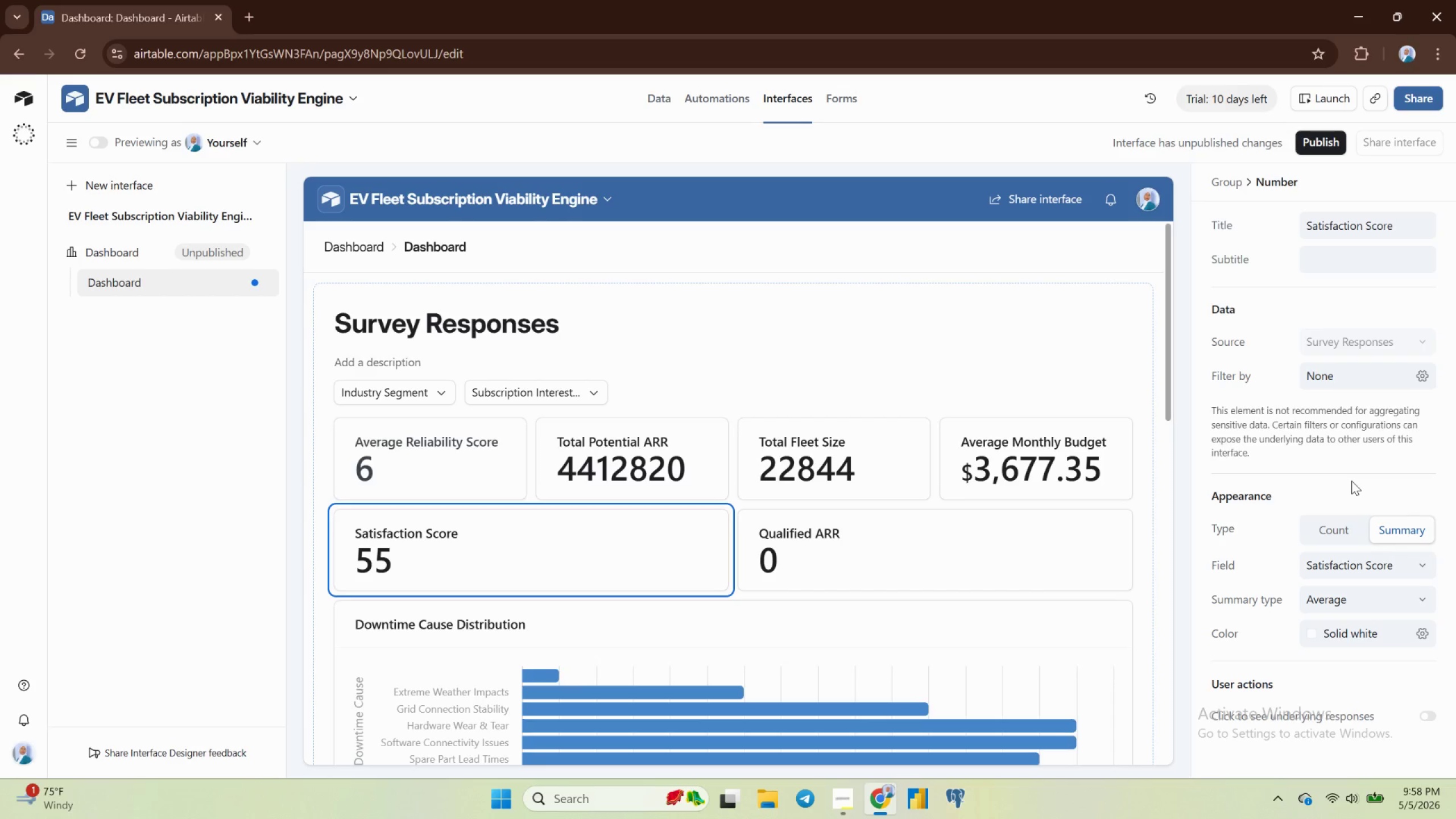 
scroll: coordinate [1124, 615], scroll_direction: down, amount: 32.0
 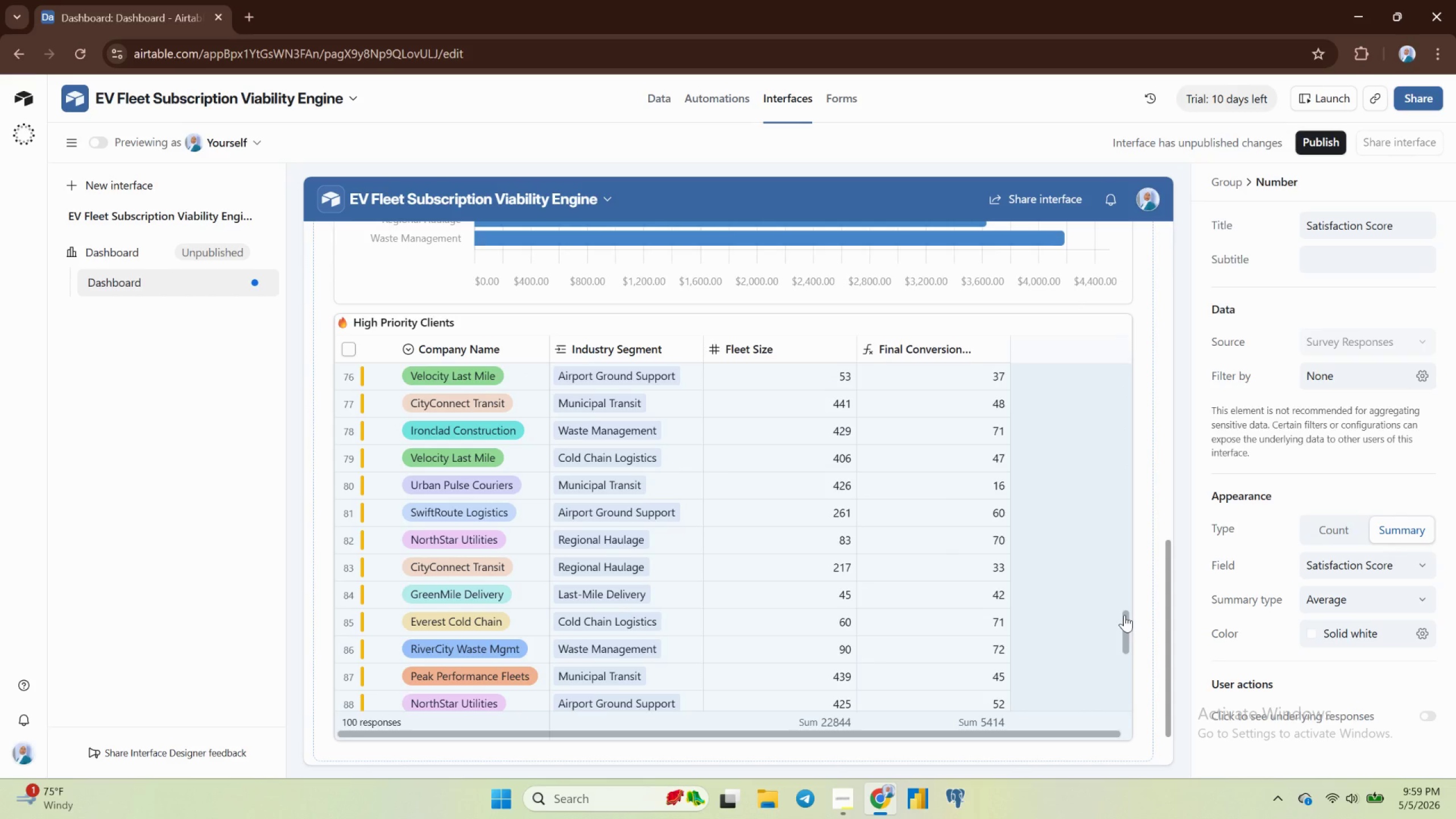 
scroll: coordinate [1127, 612], scroll_direction: up, amount: 30.0
 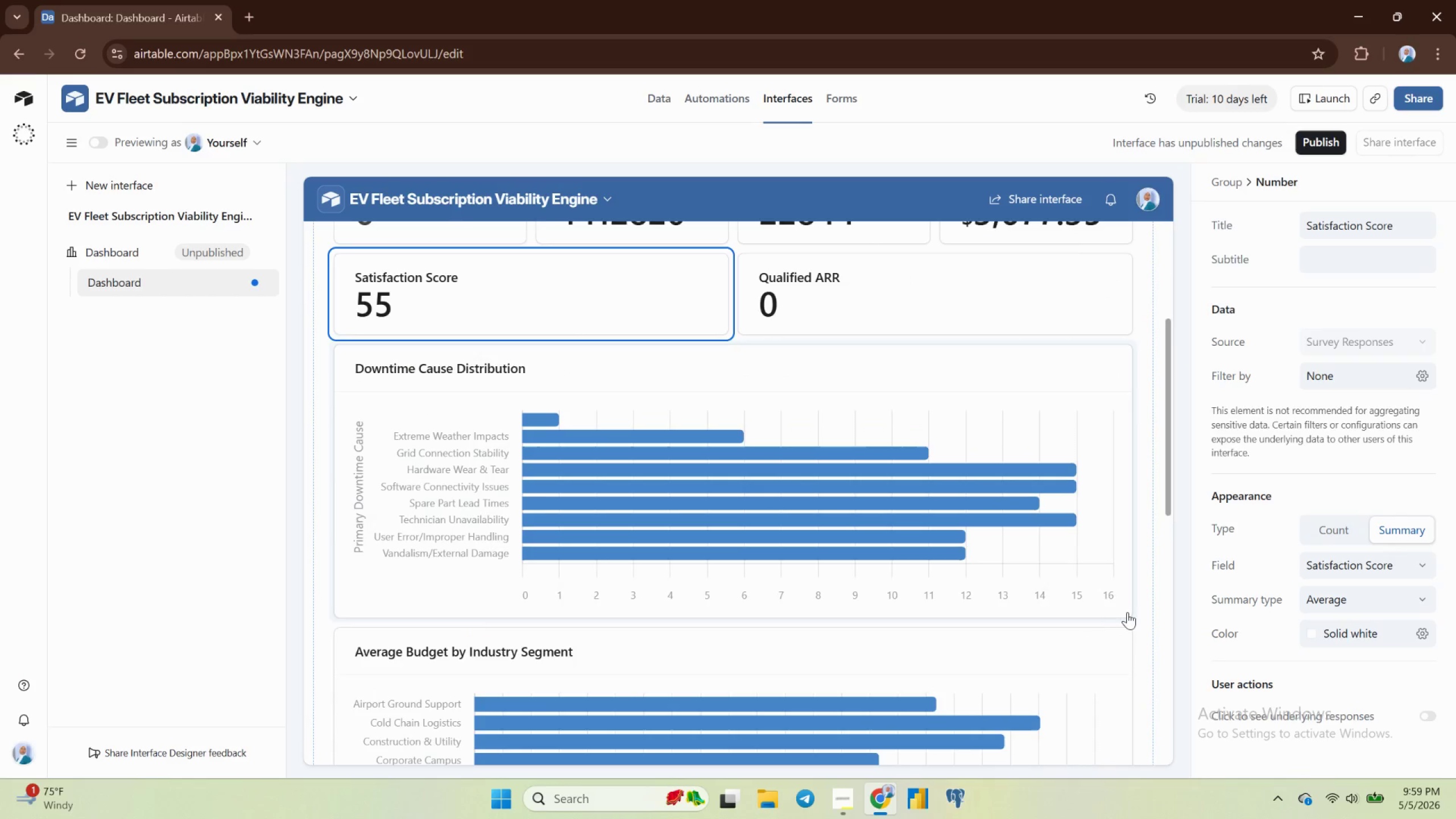 
scroll: coordinate [1149, 619], scroll_direction: down, amount: 14.0
 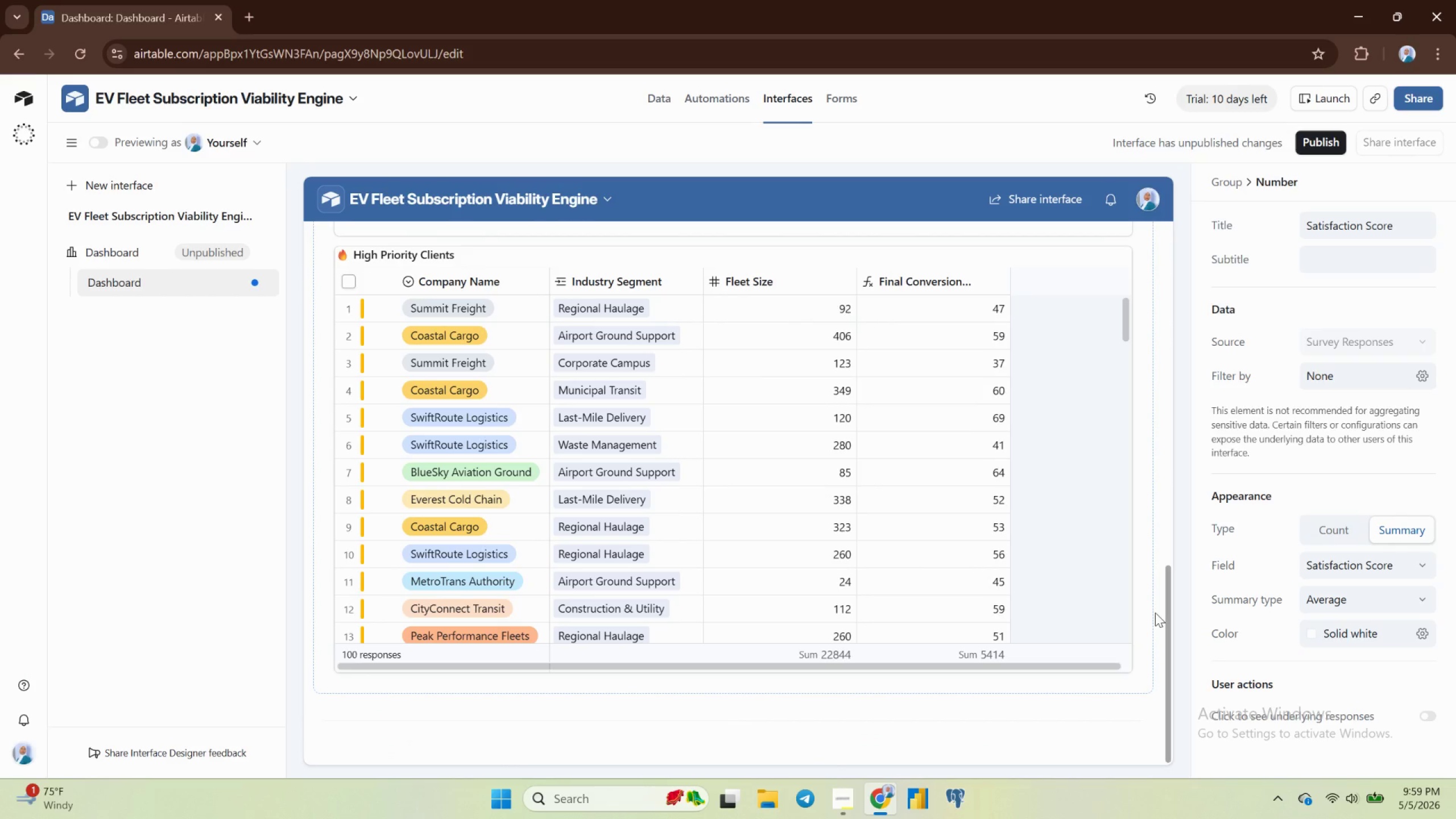 
scroll: coordinate [1156, 611], scroll_direction: up, amount: 17.0
 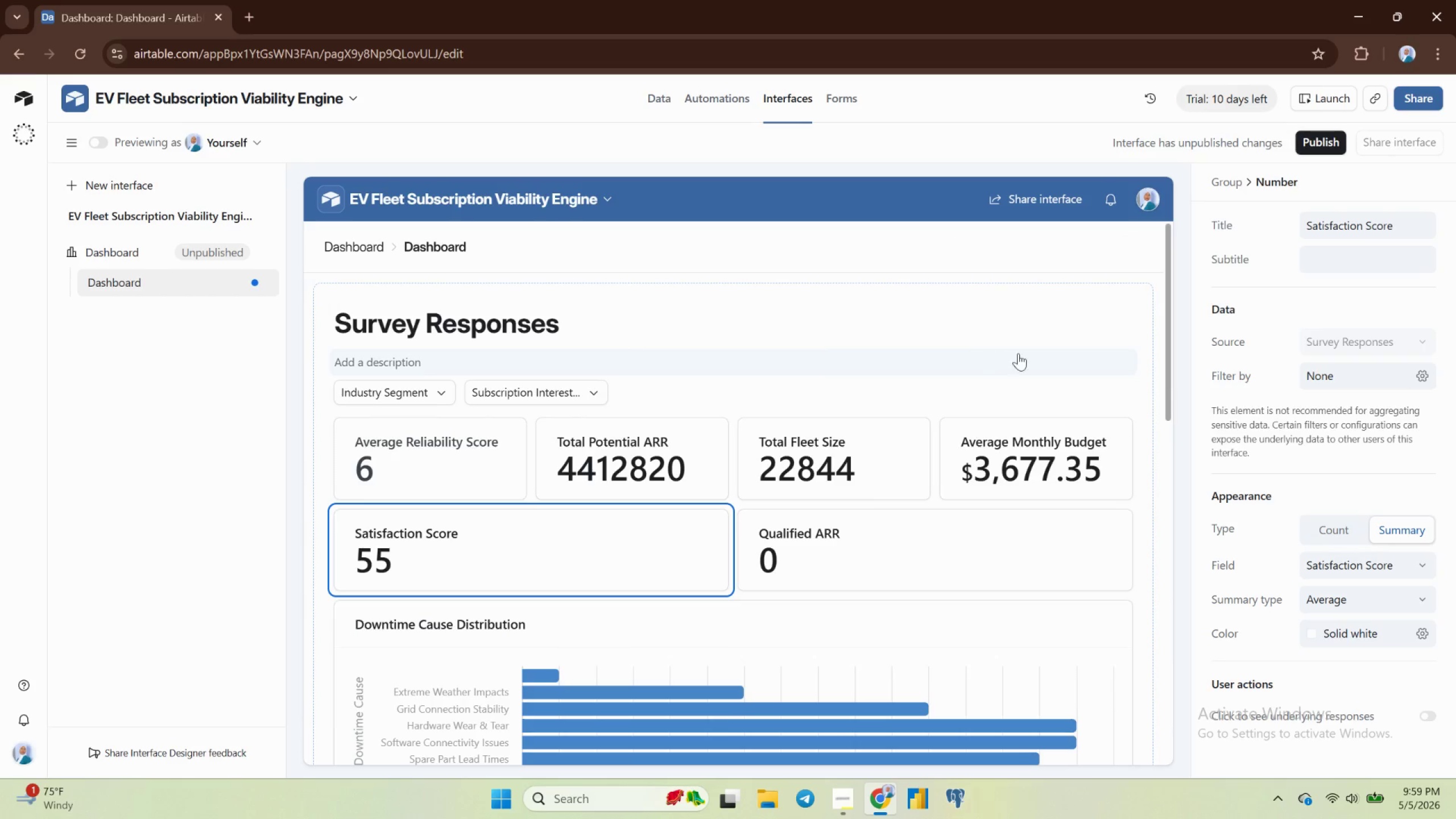 
left_click([1157, 365])
 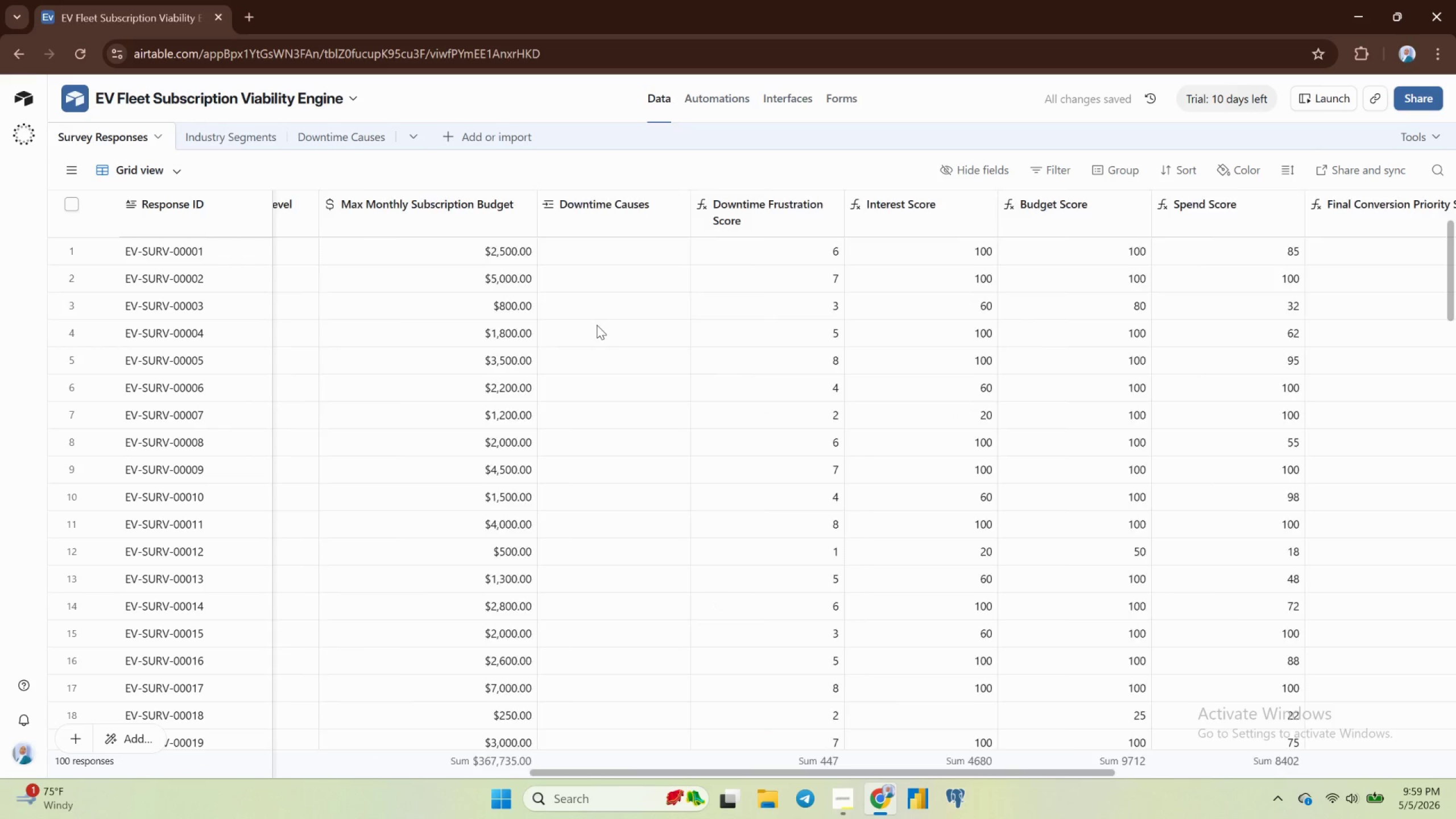 
wait(24.71)
 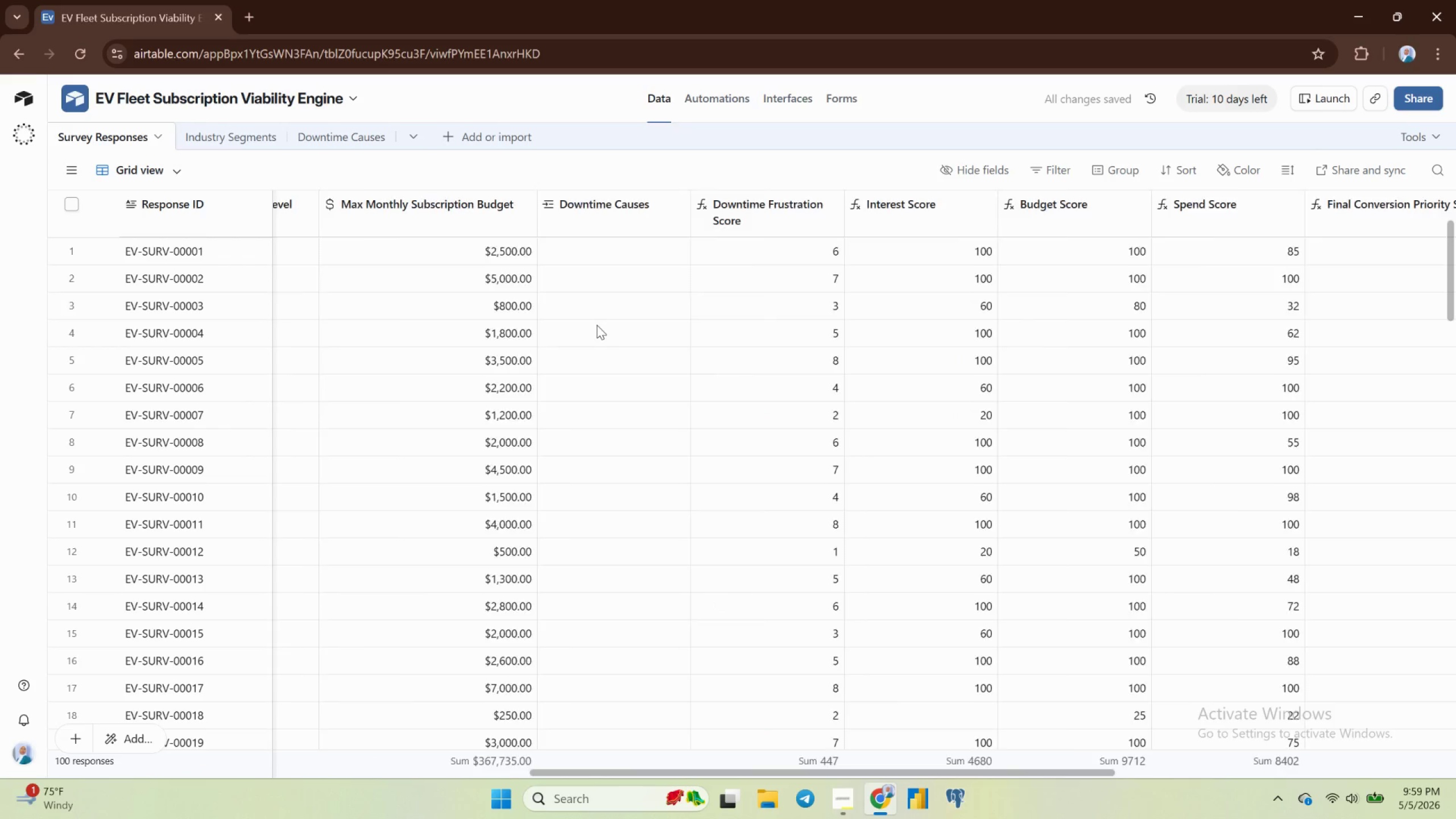 
left_click([319, 135])
 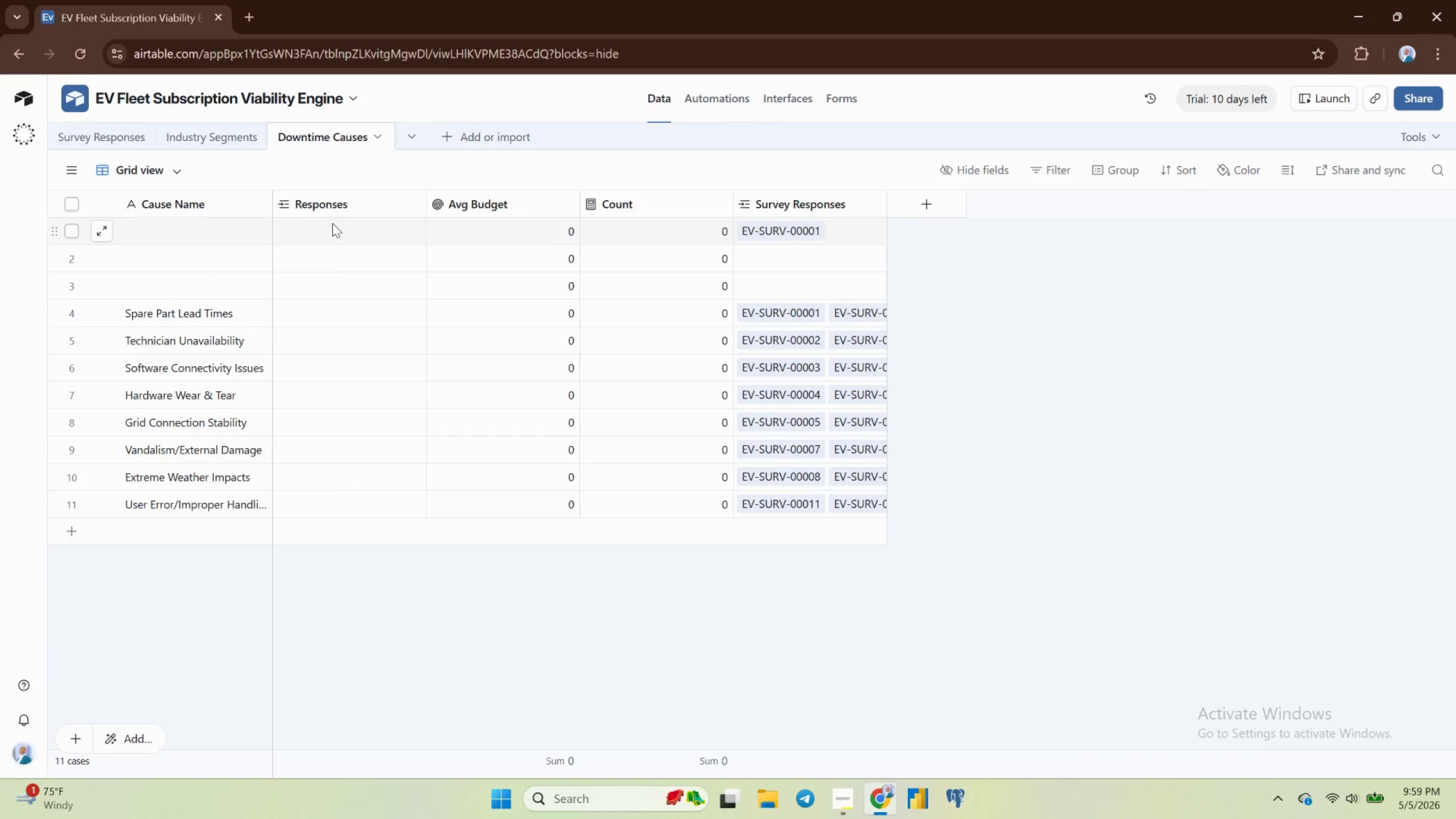 
left_click([301, 229])
 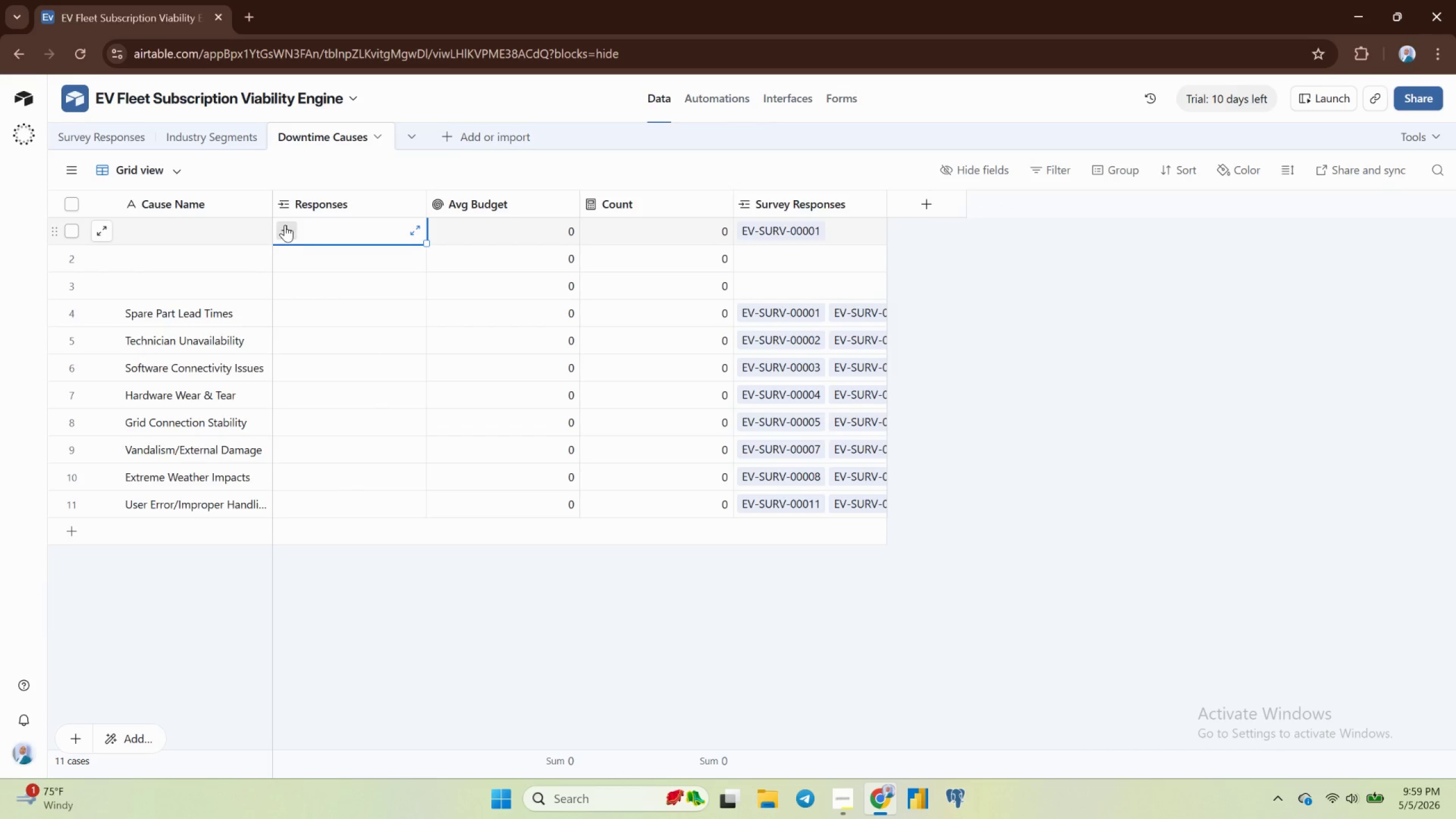 
left_click([285, 225])
 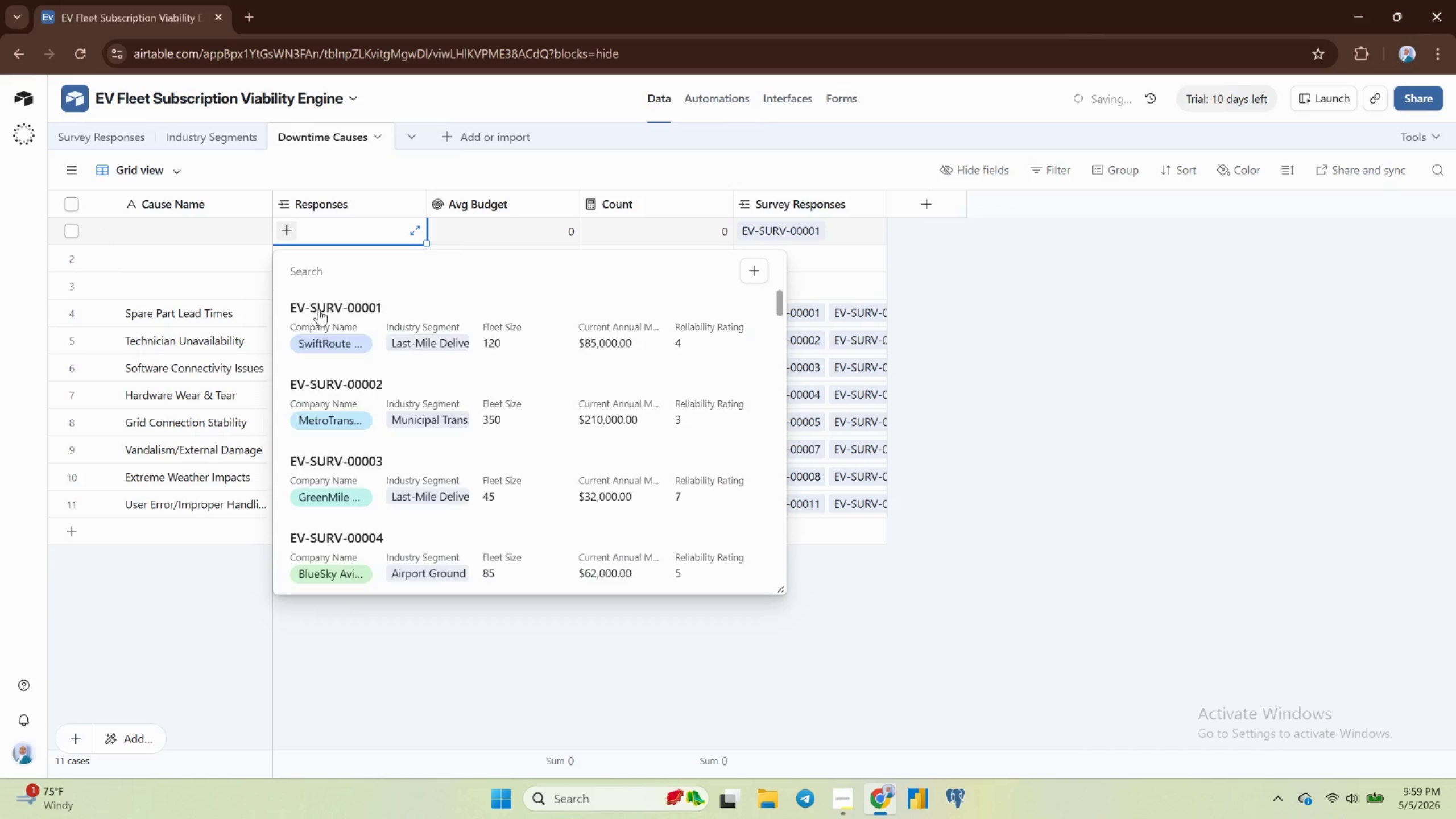 
left_click([315, 313])
 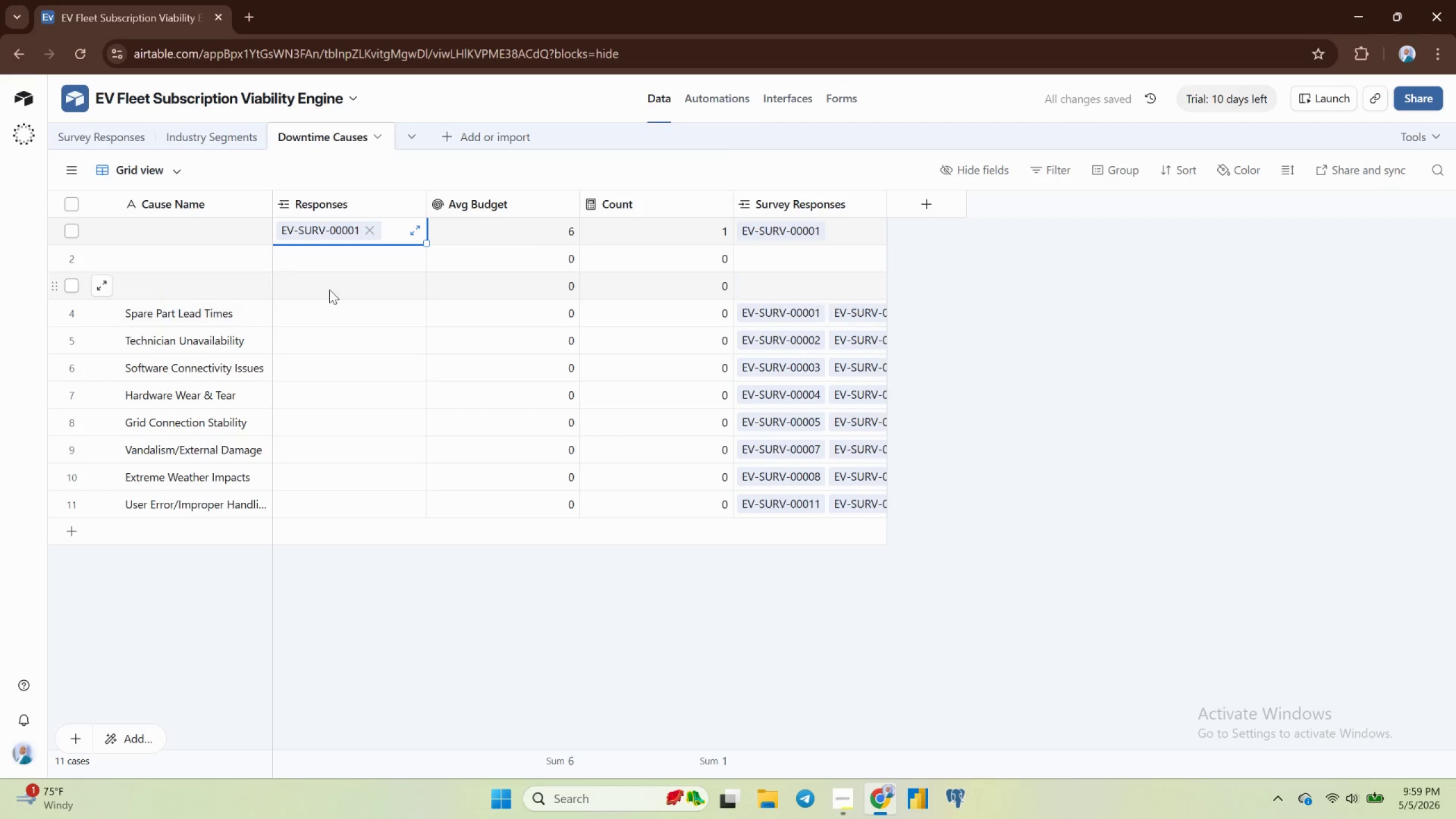 
left_click([339, 255])
 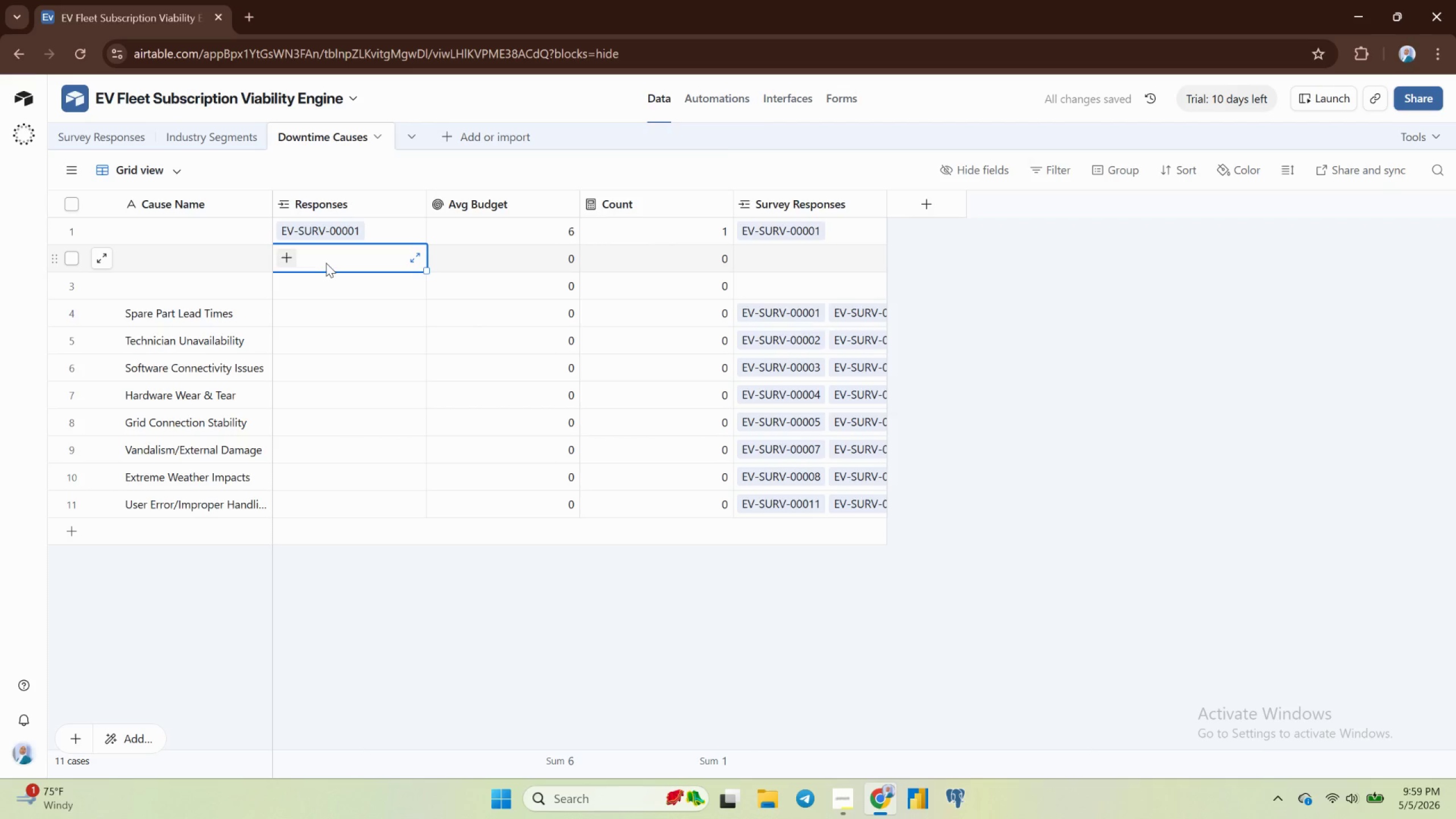 
mouse_move([297, 274])
 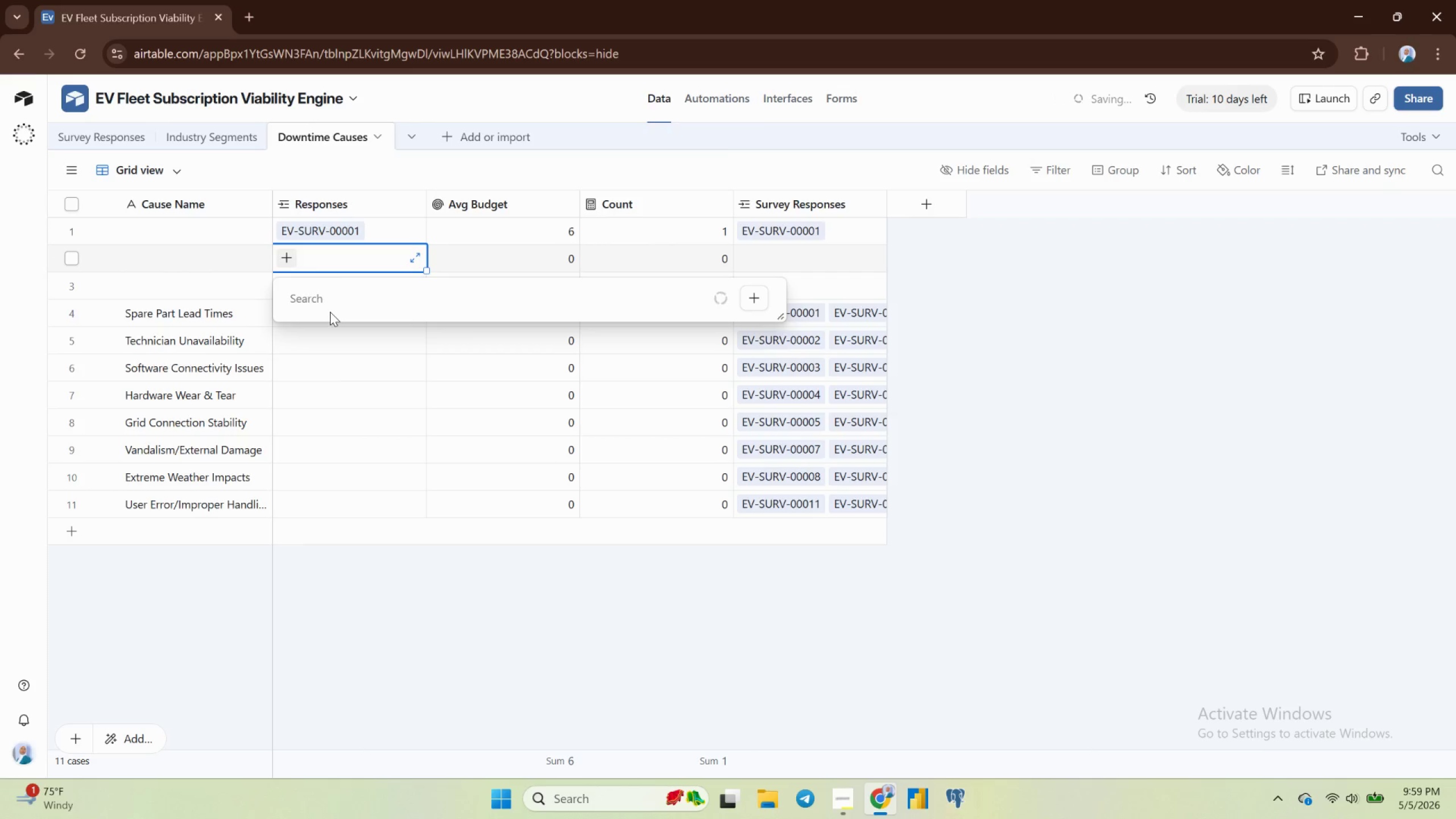 
mouse_move([348, 301])
 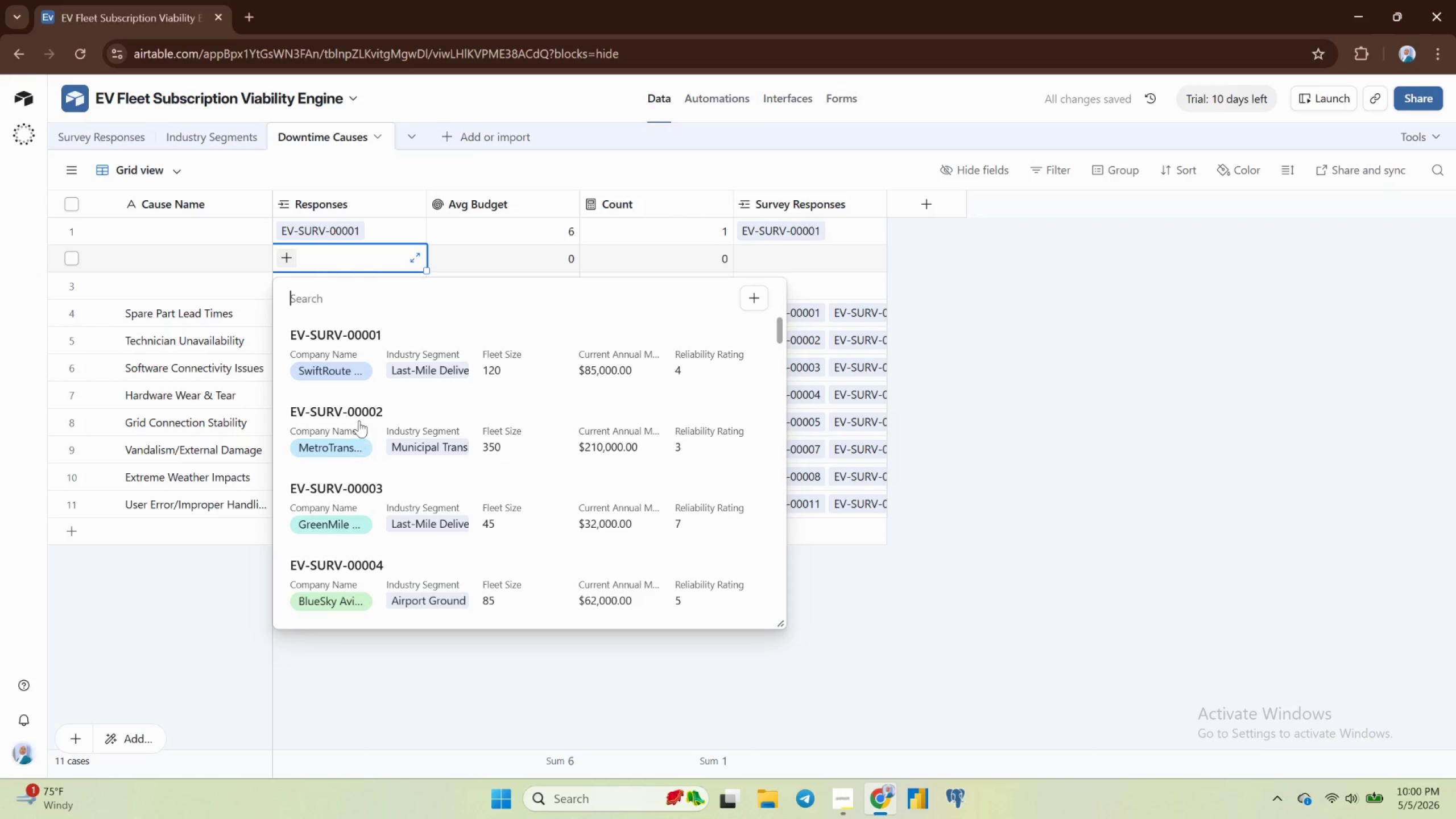 
left_click([356, 417])
 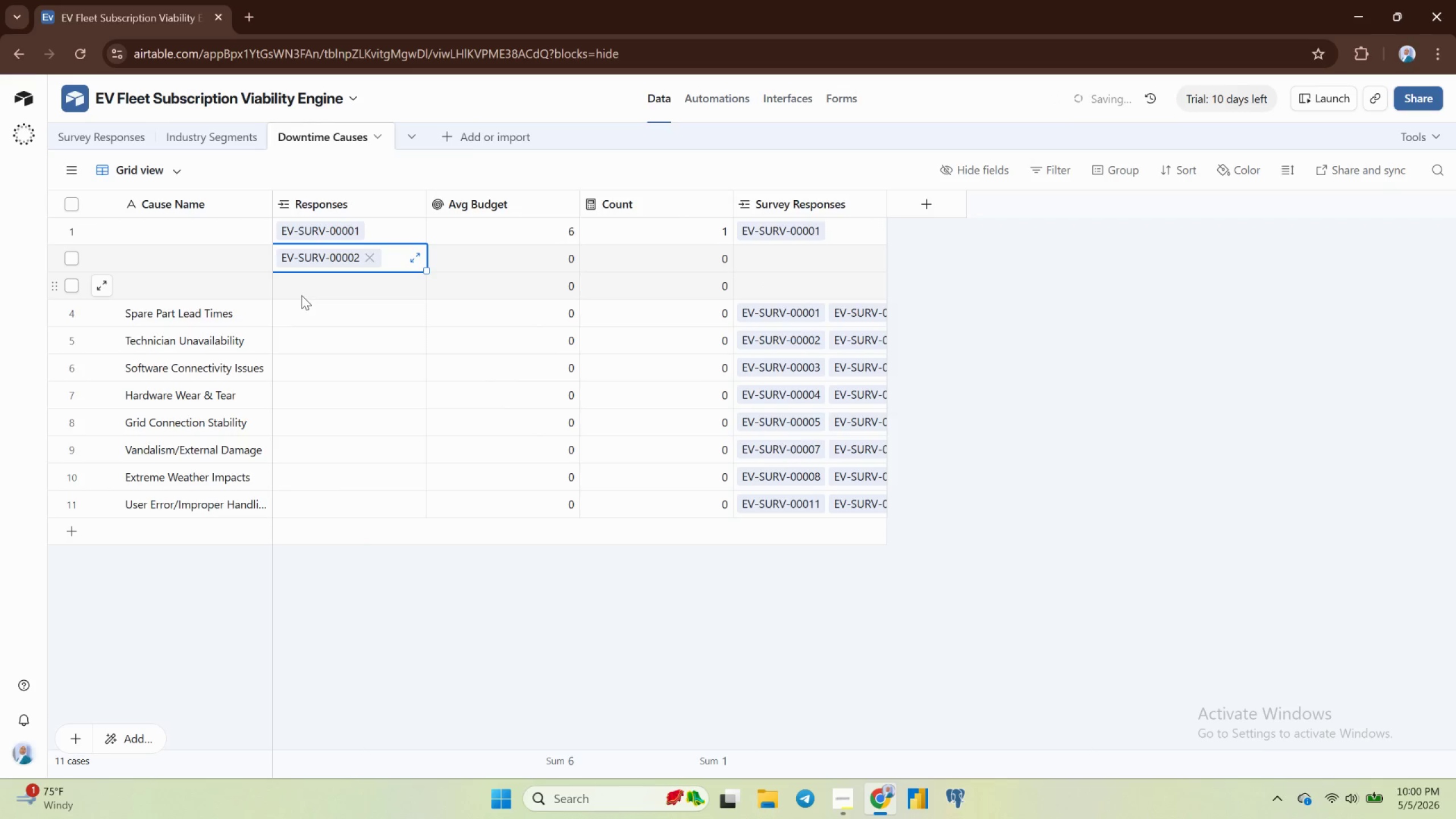 
left_click([303, 287])
 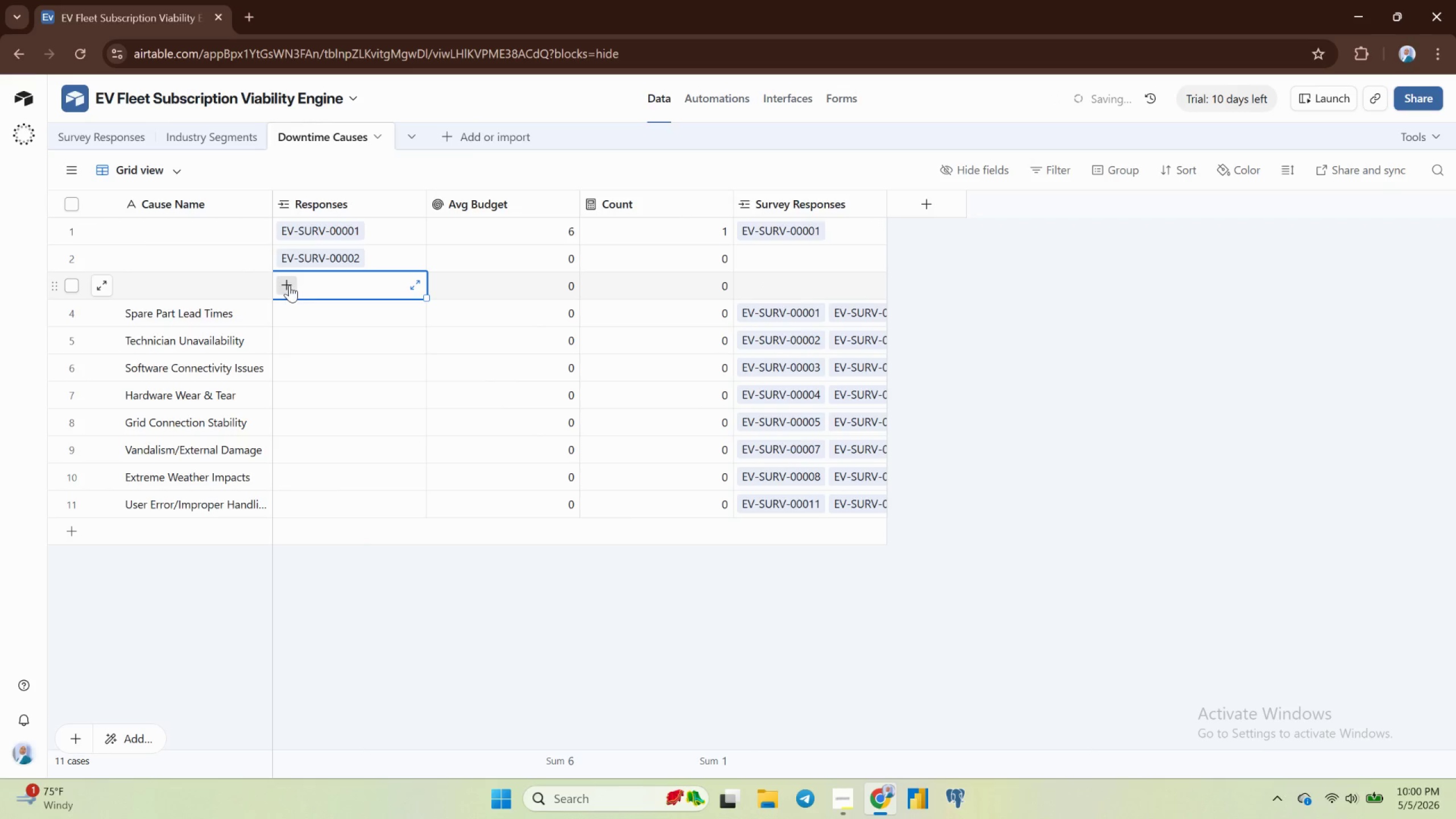 
left_click([288, 283])
 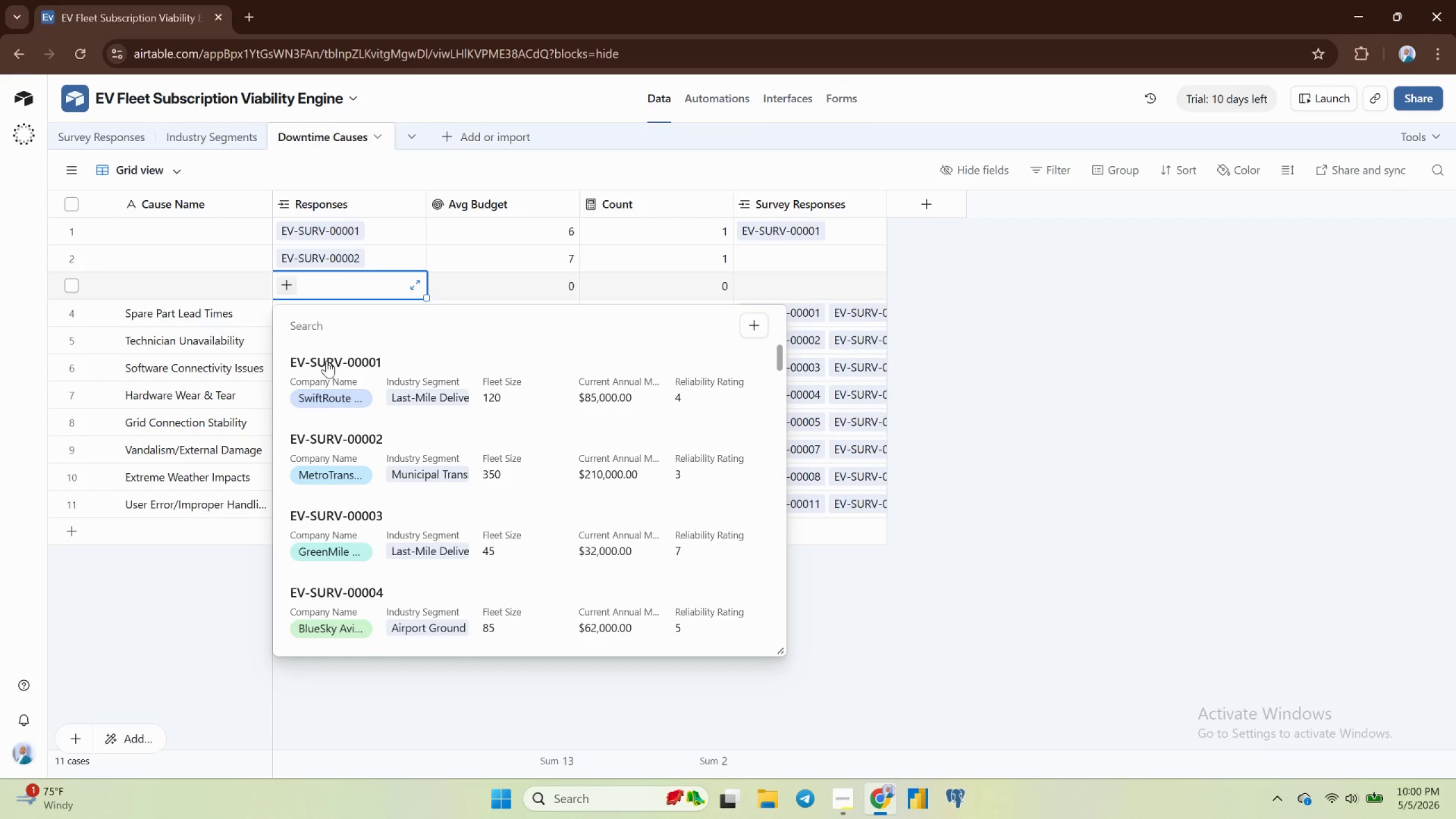 
wait(33.59)
 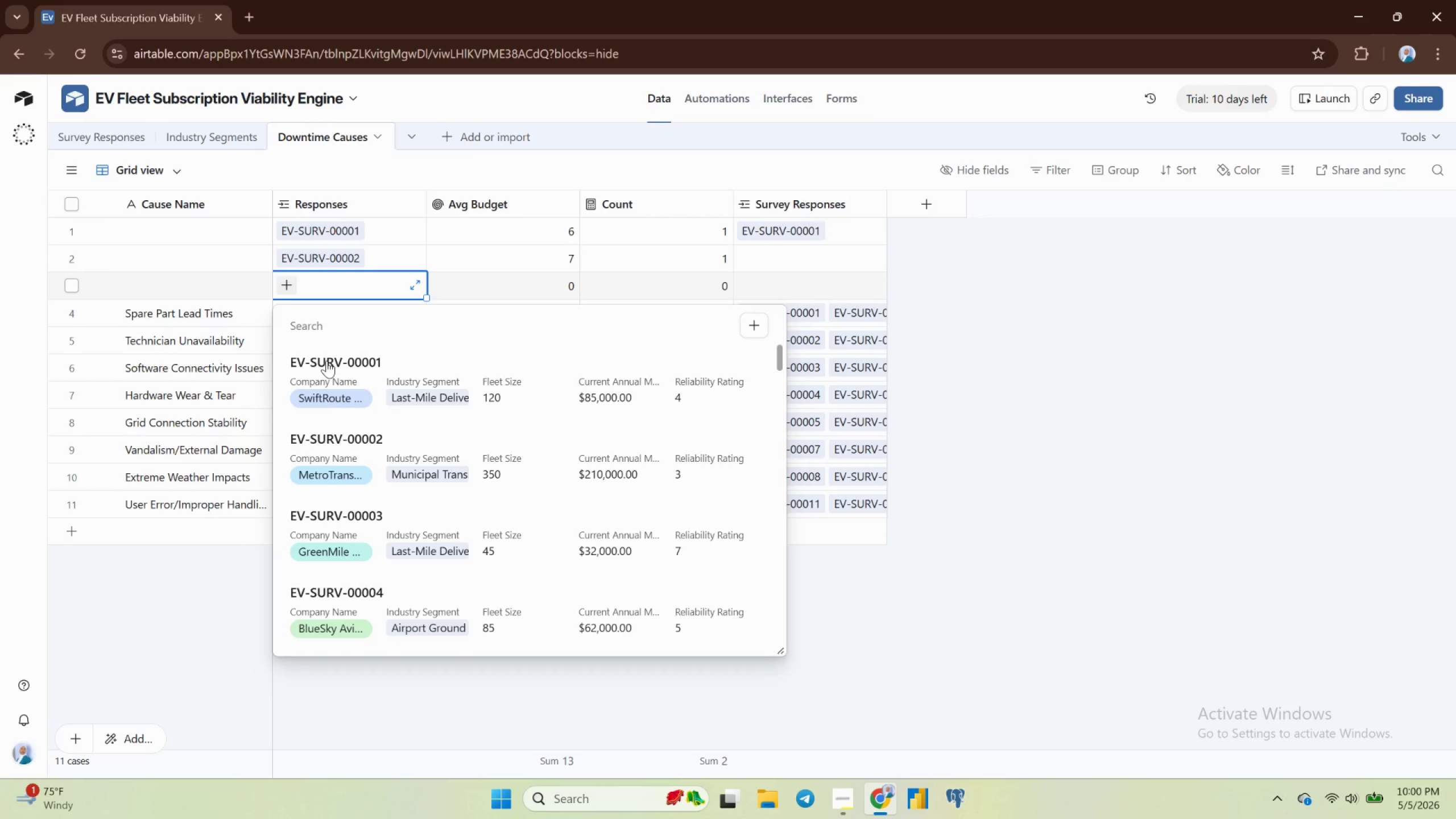 
left_click([363, 519])
 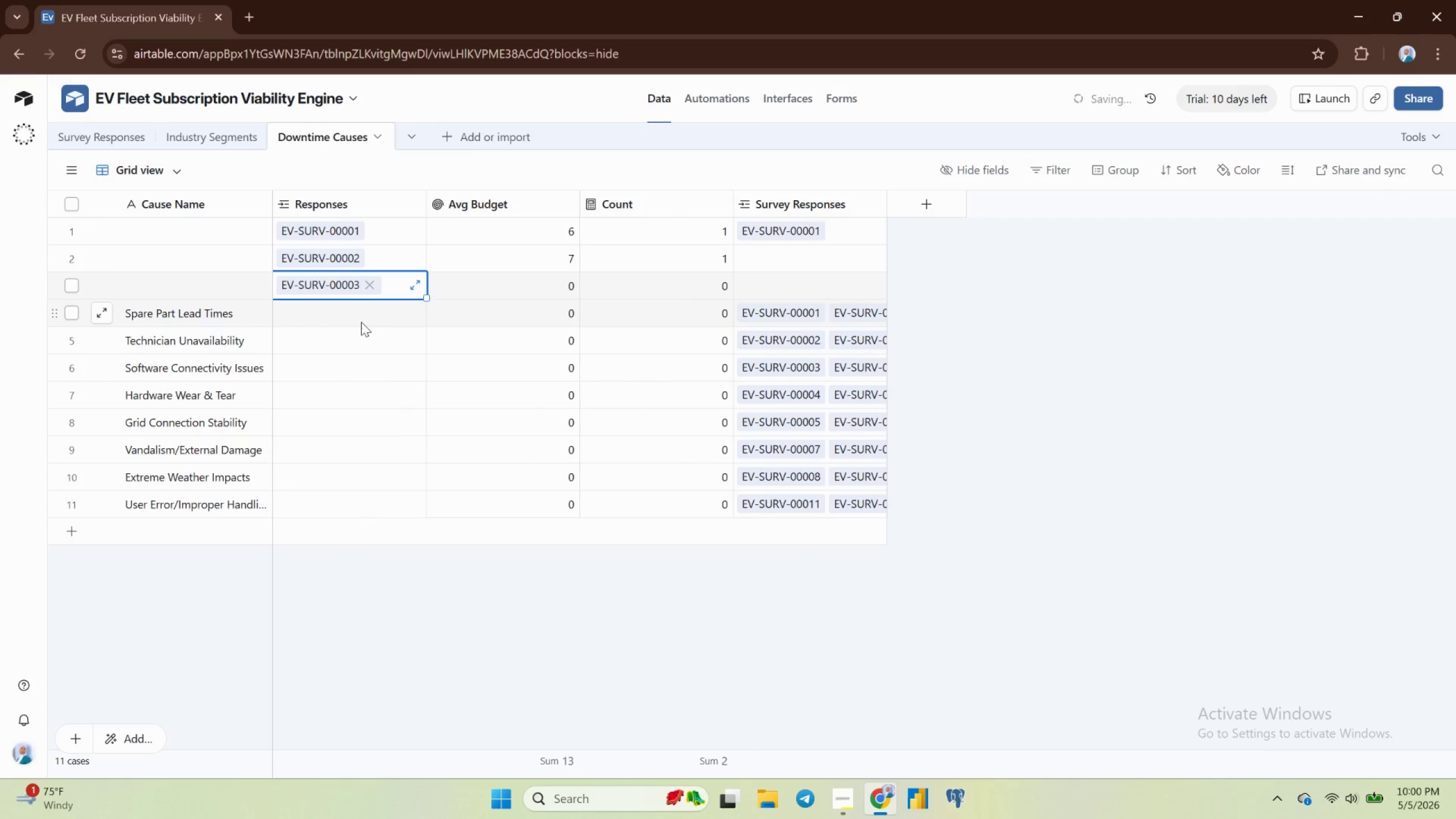 
left_click([361, 319])
 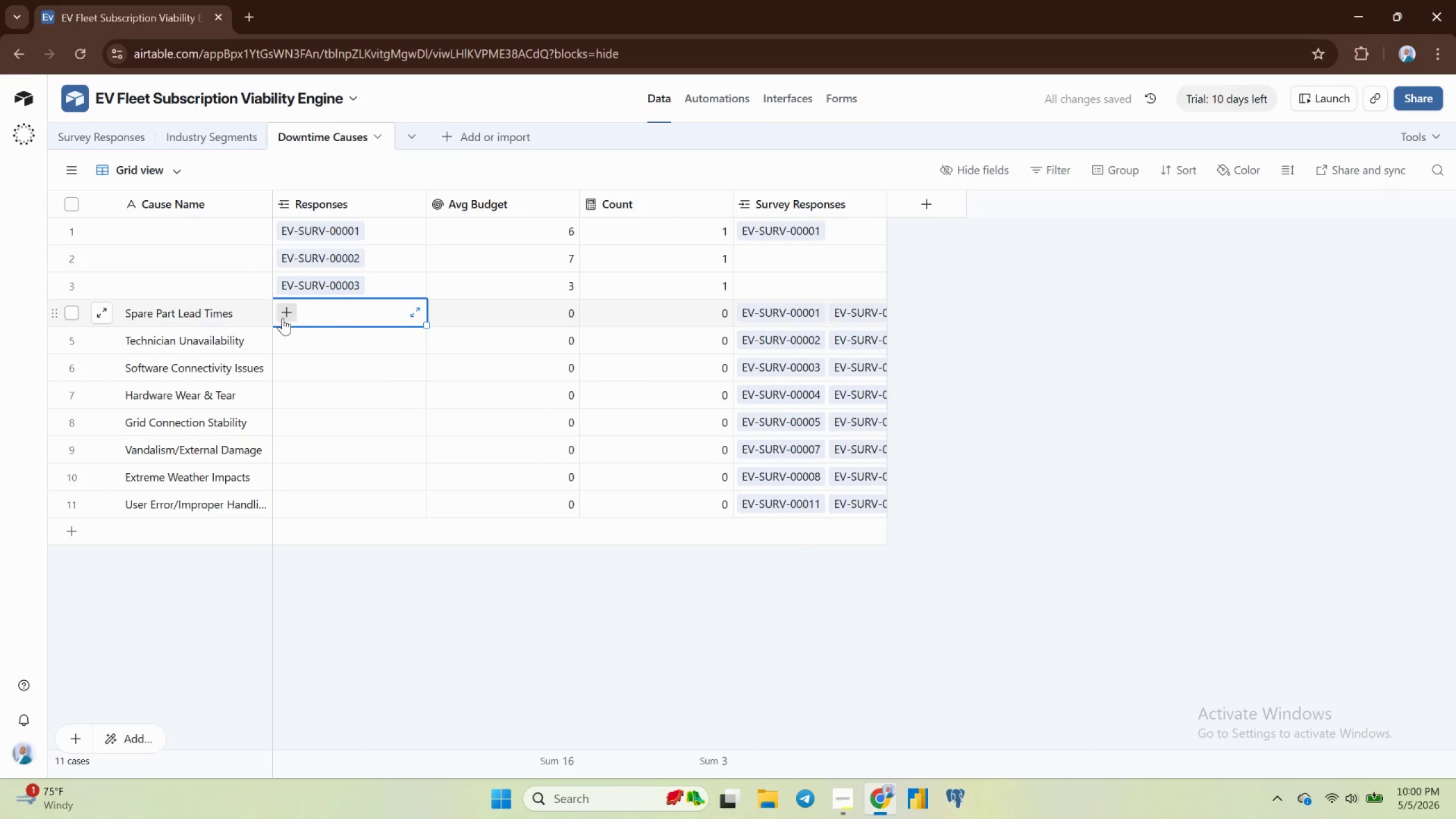 
left_click([282, 318])
 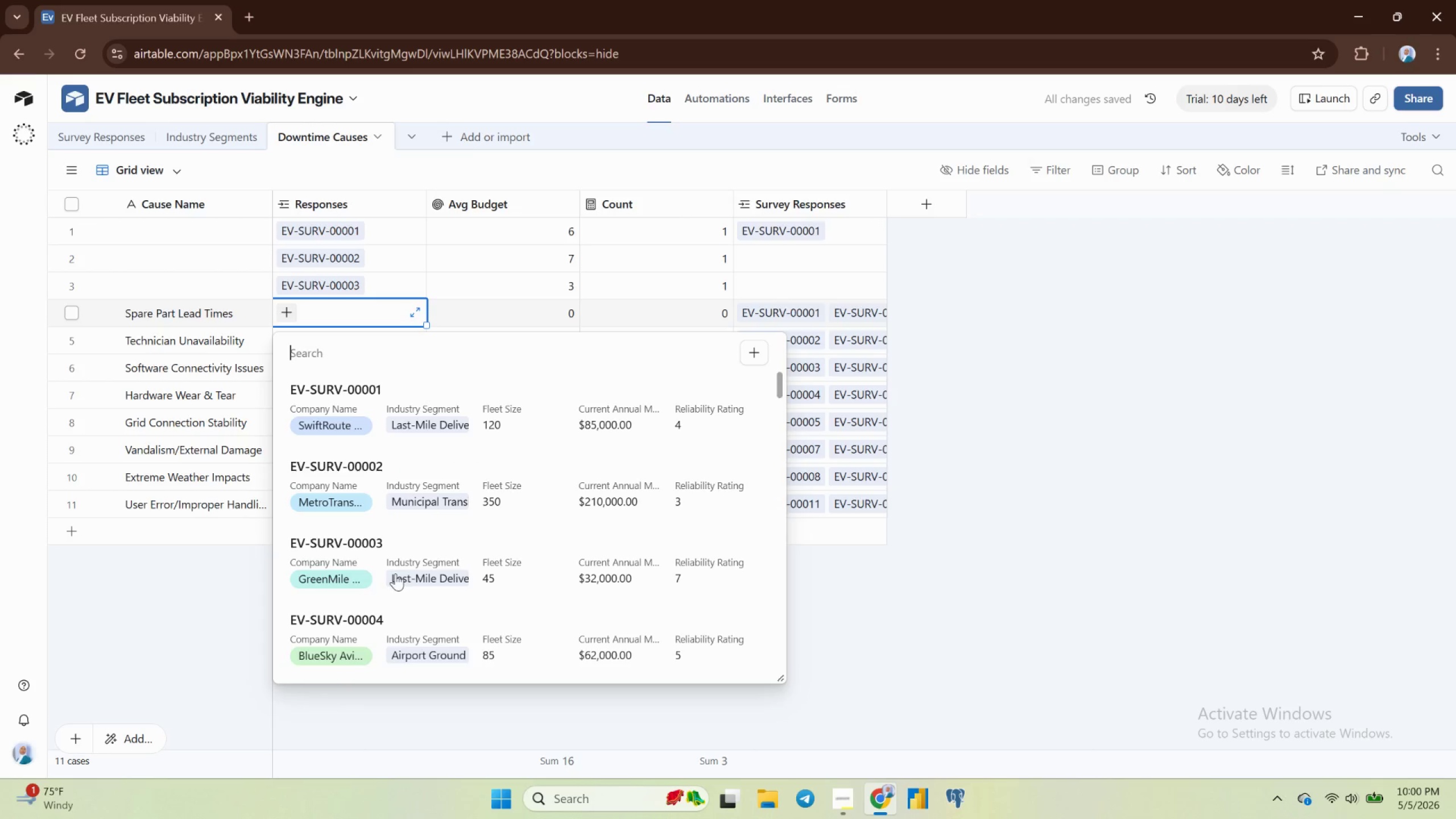 
scroll: coordinate [365, 607], scroll_direction: none, amount: 0.0
 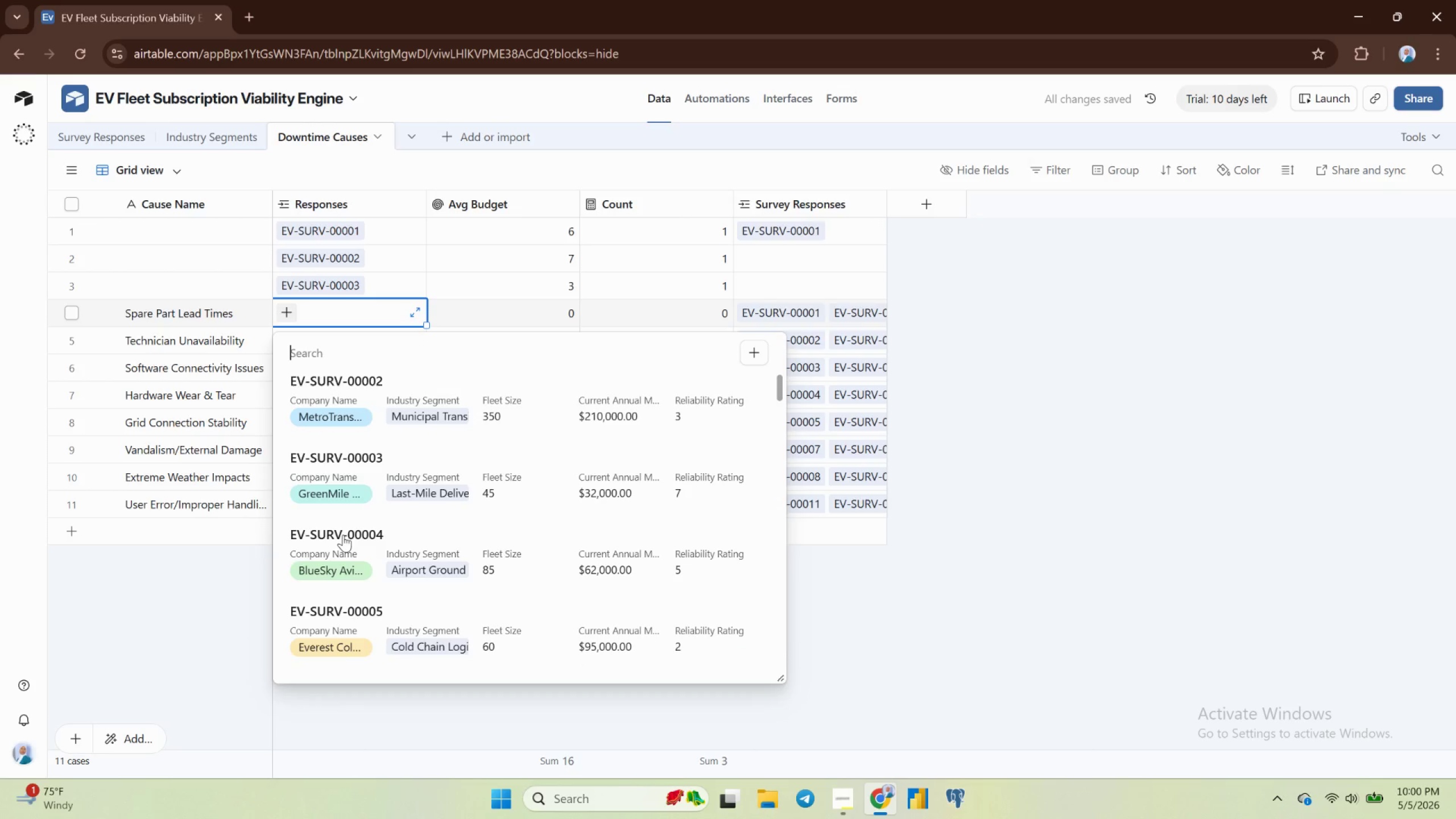 
left_click([343, 535])
 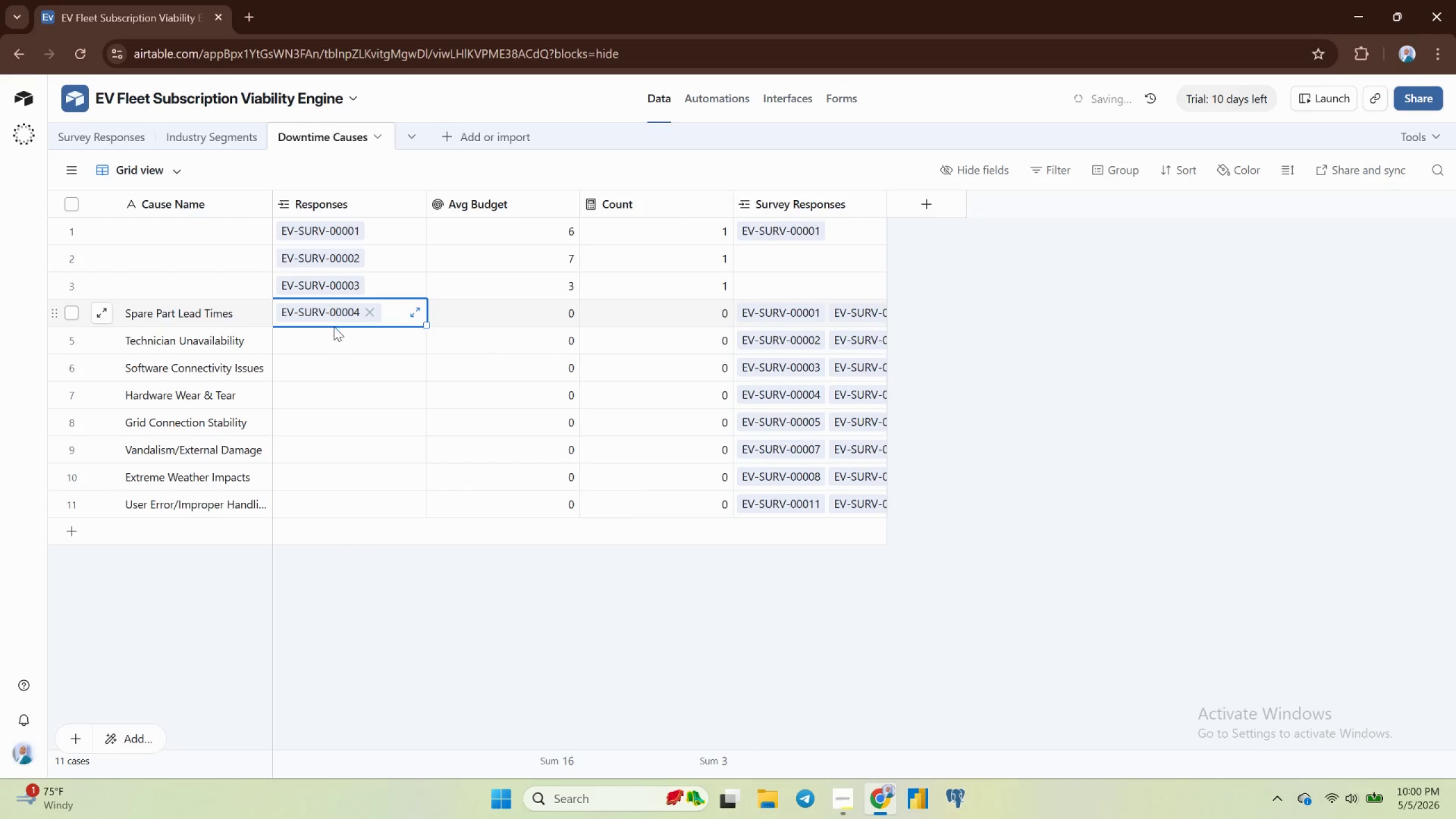 
left_click([341, 343])
 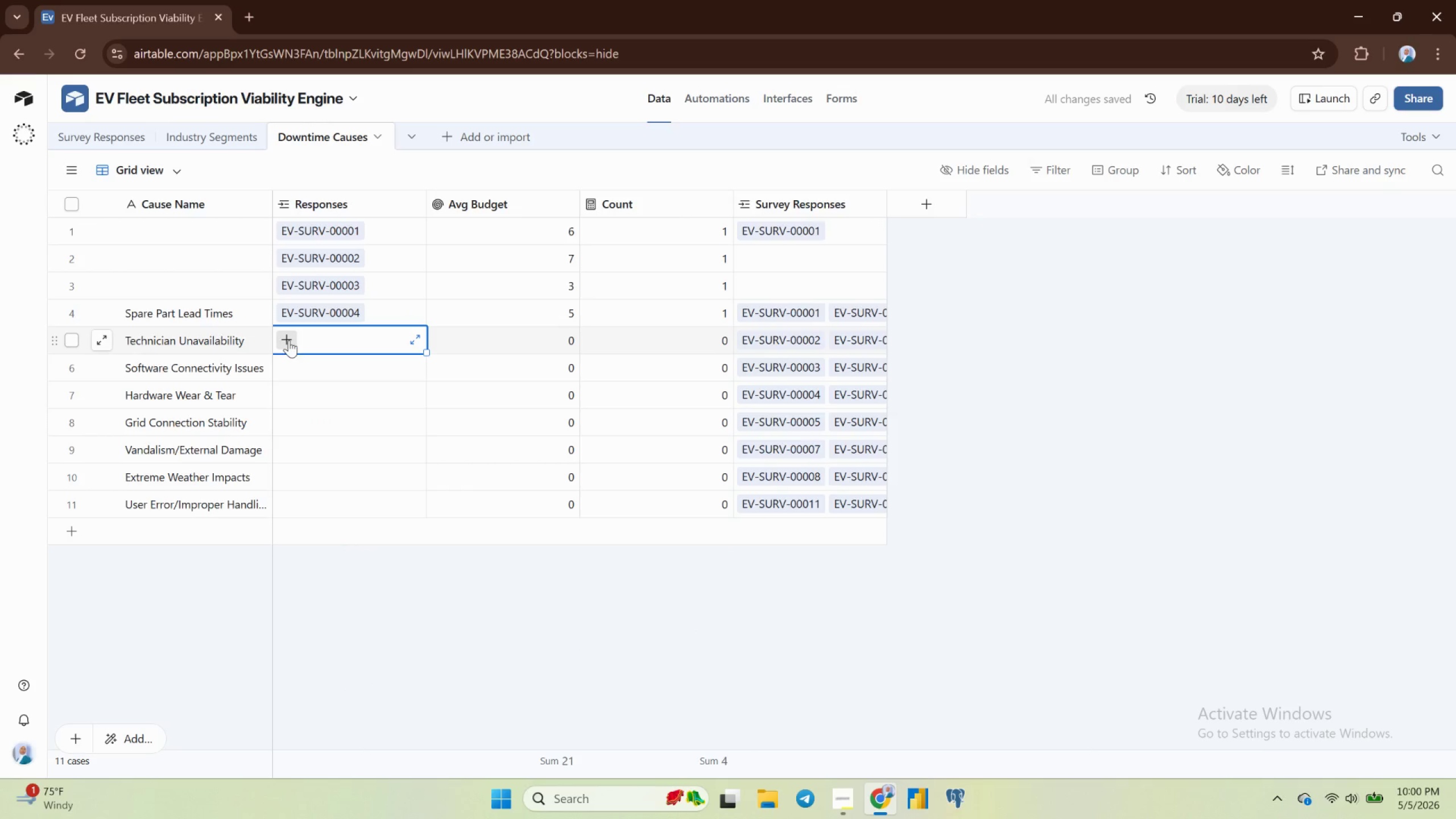 
left_click([289, 339])
 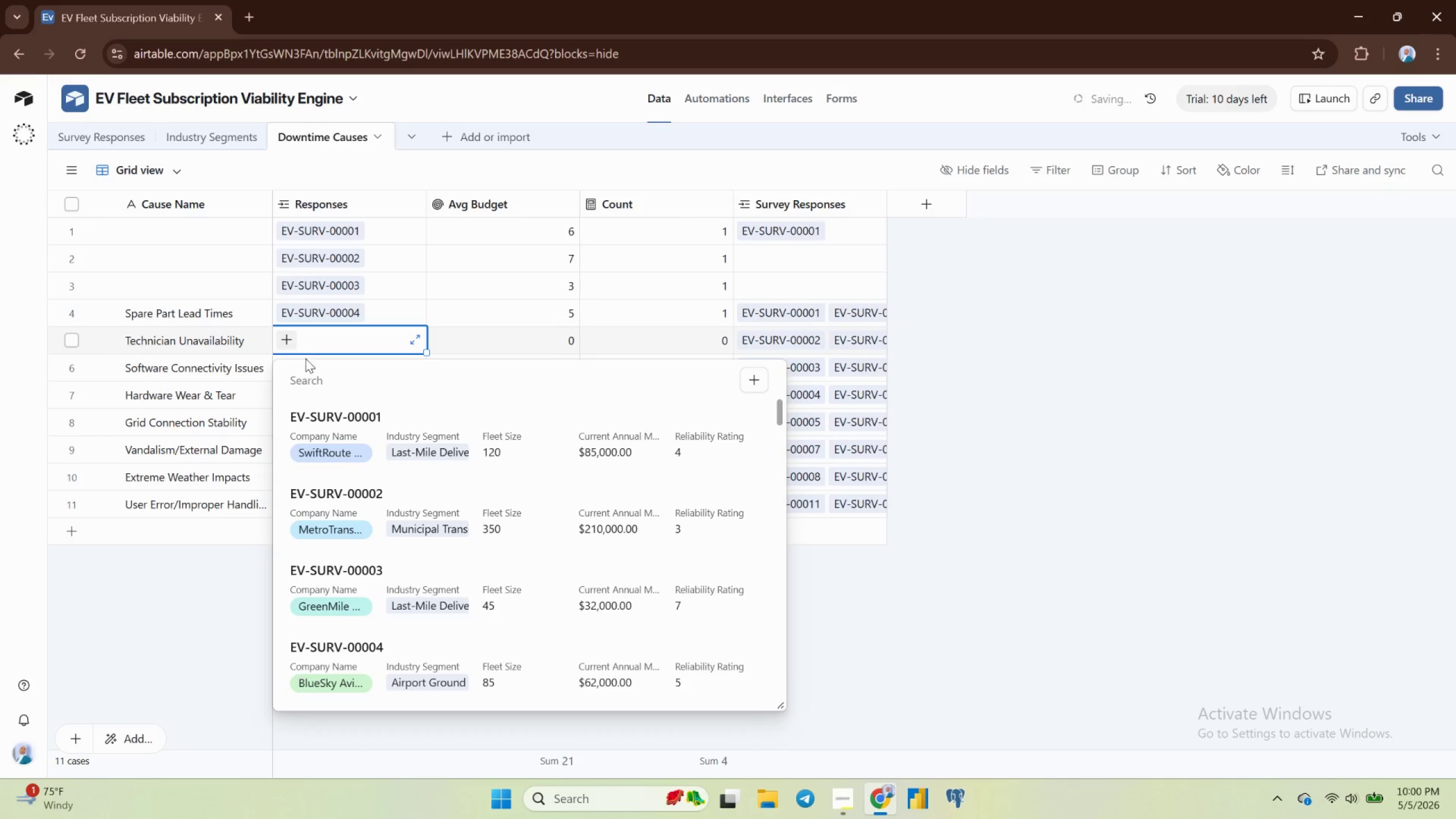 
mouse_move([358, 534])
 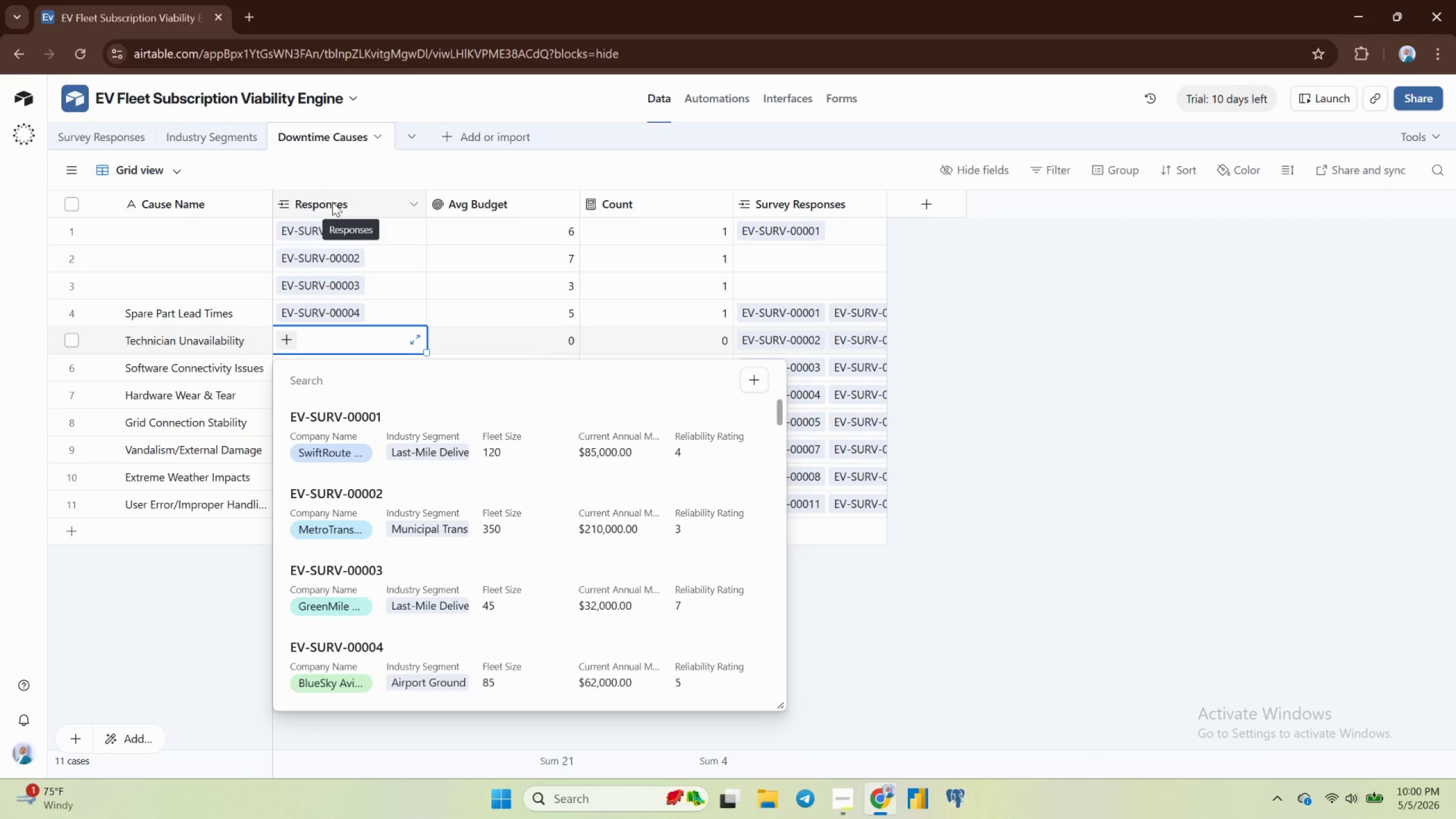 
left_click([332, 202])
 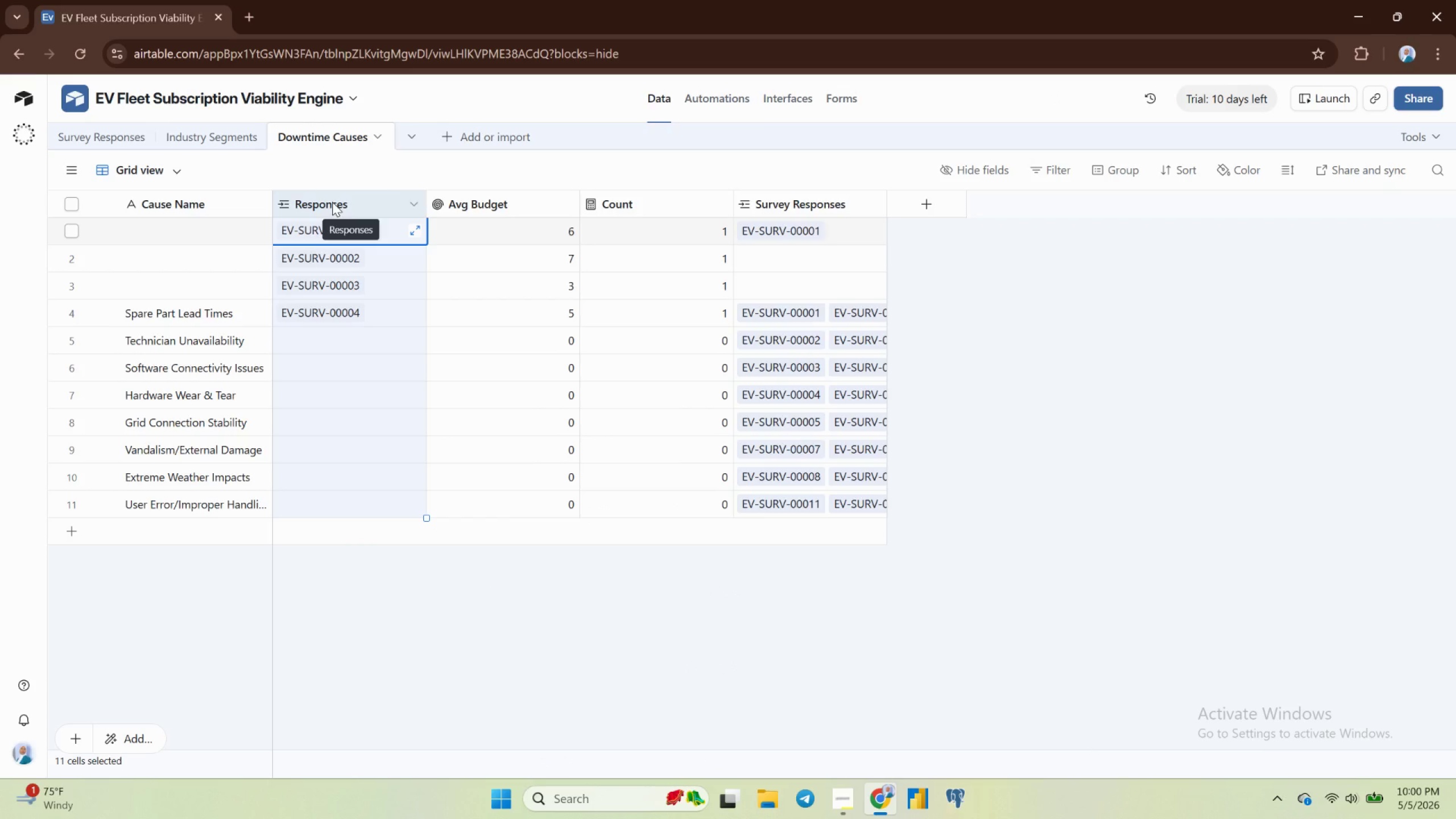 
right_click([332, 202])
 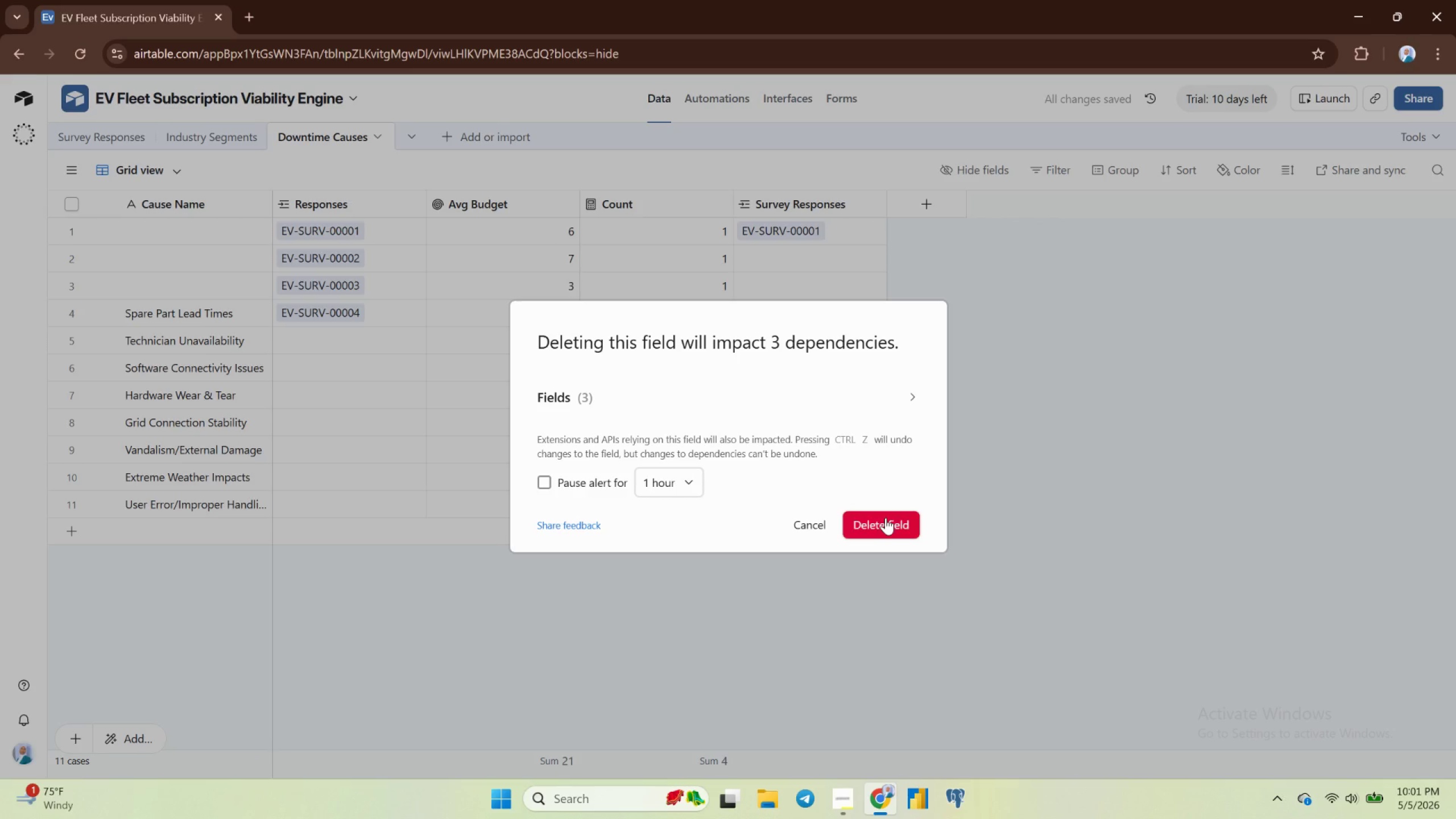 
wait(10.85)
 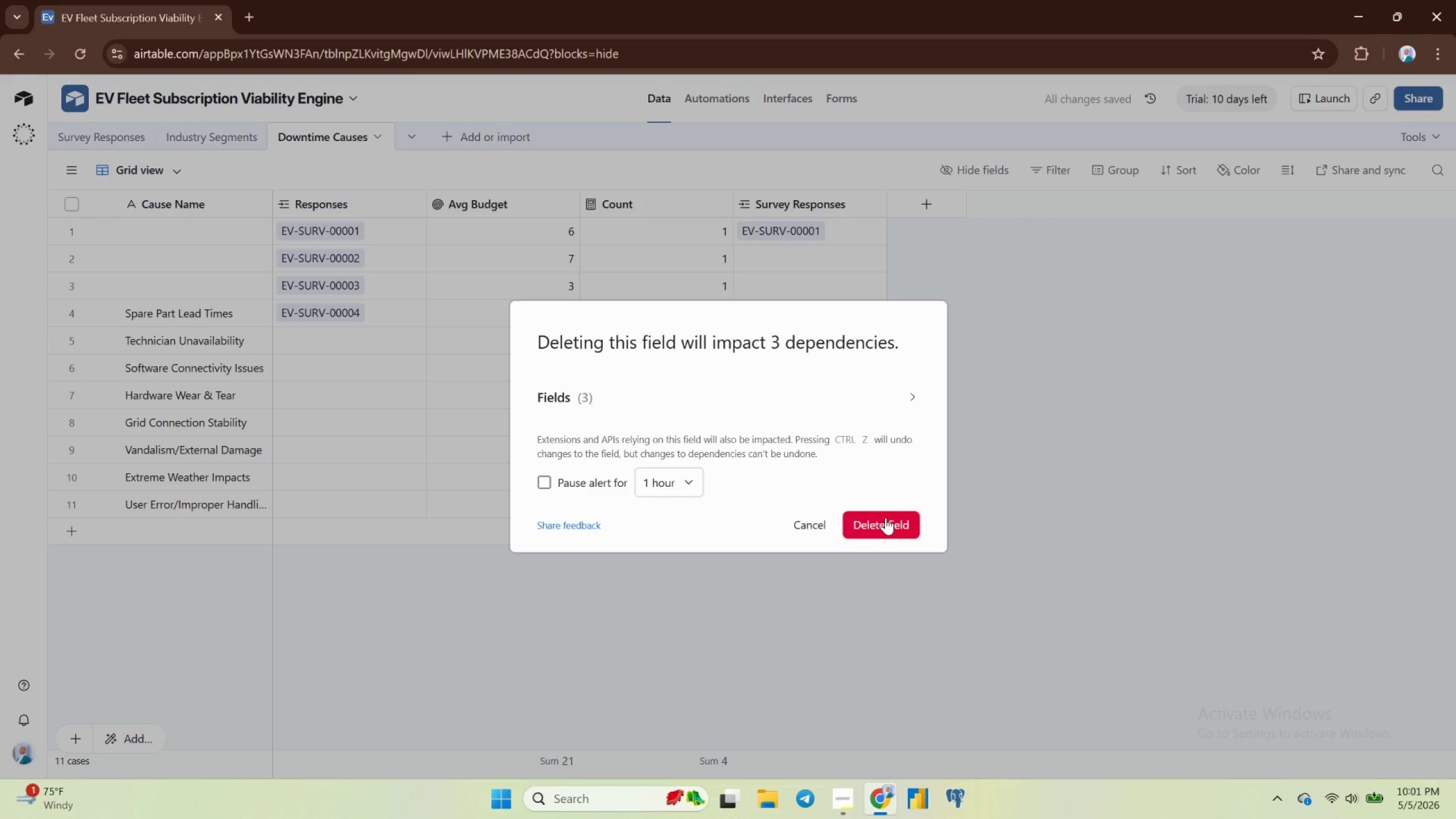 
left_click([382, 204])
 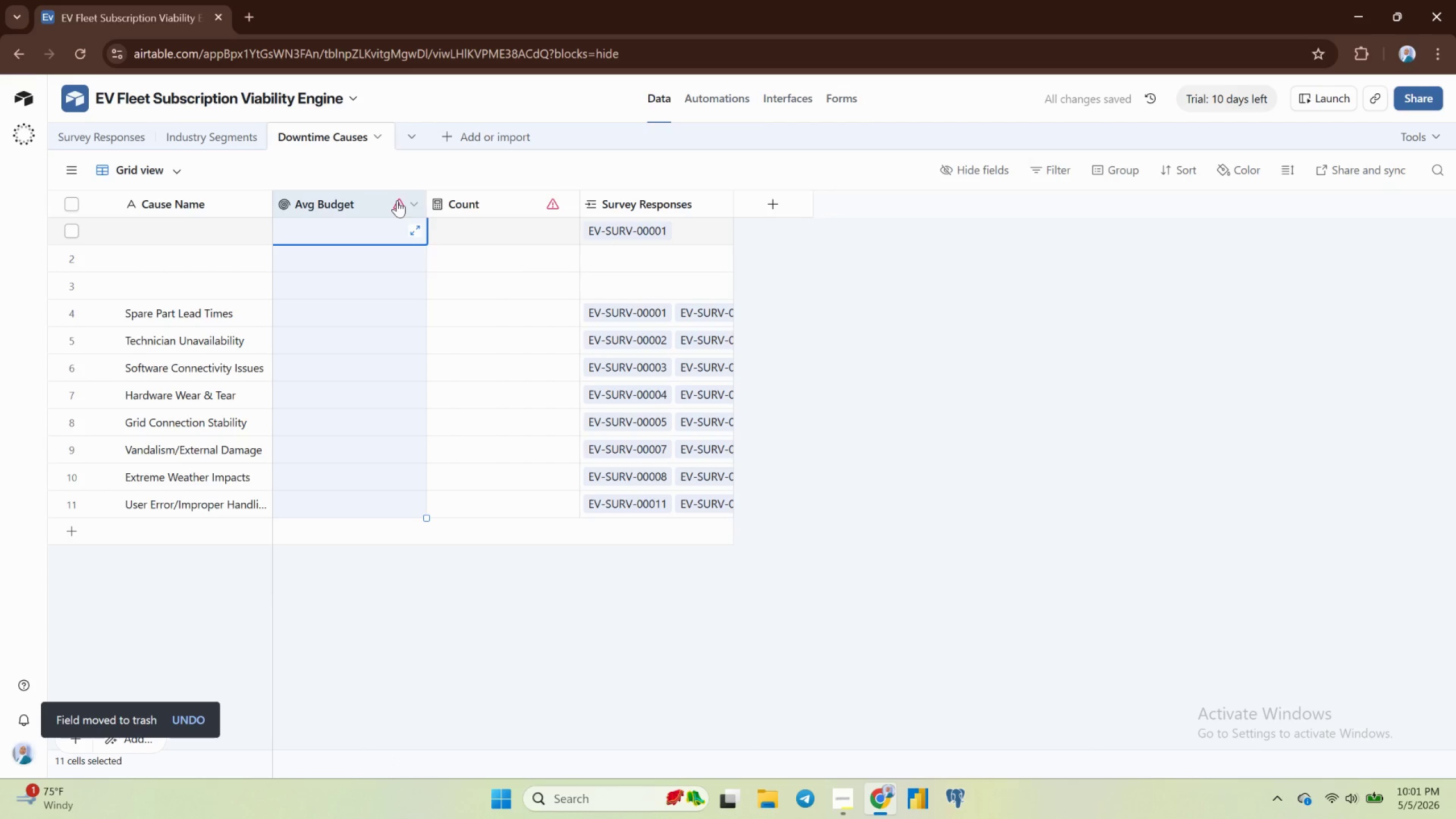 
left_click([398, 200])
 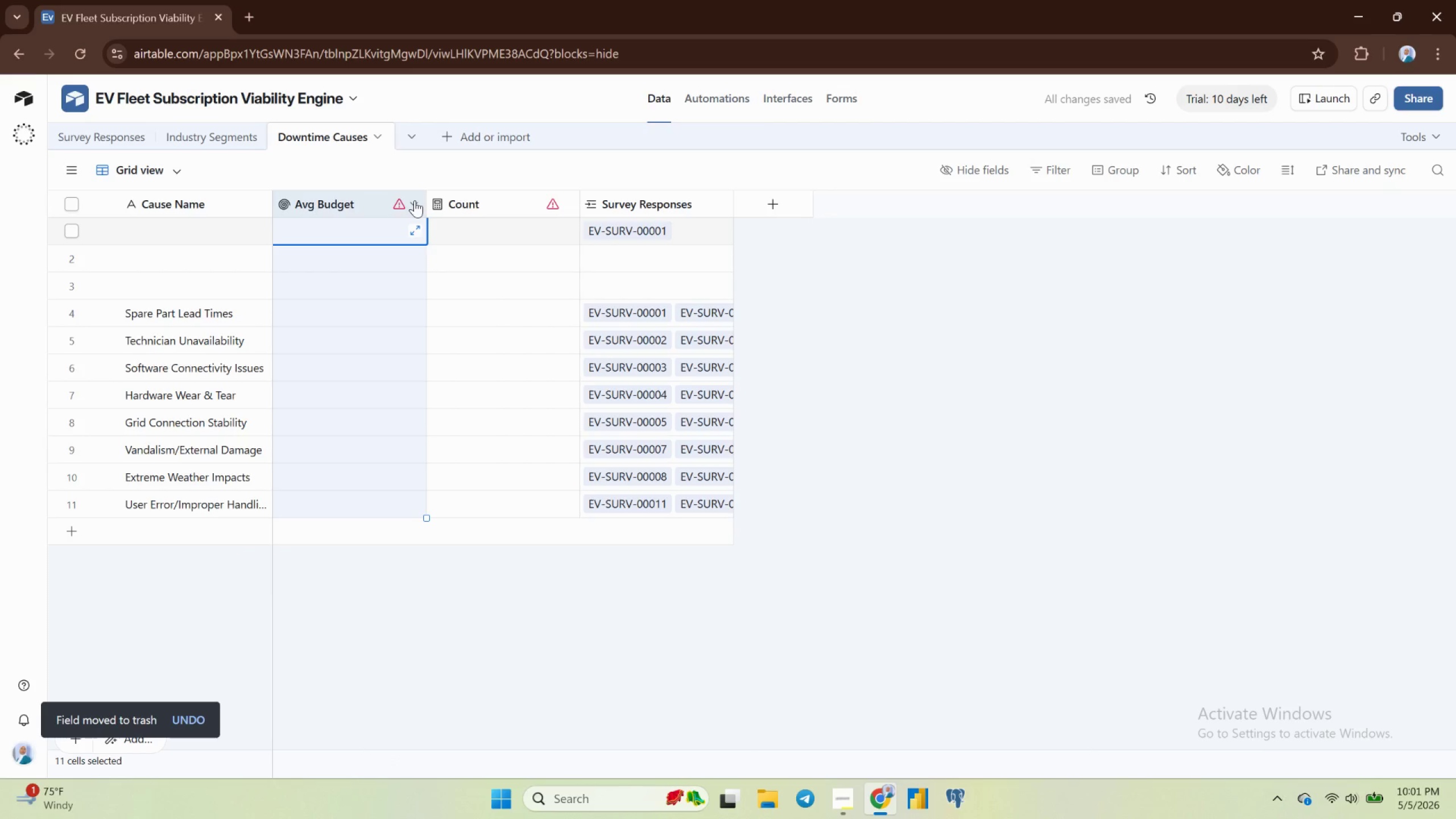 
left_click([415, 200])
 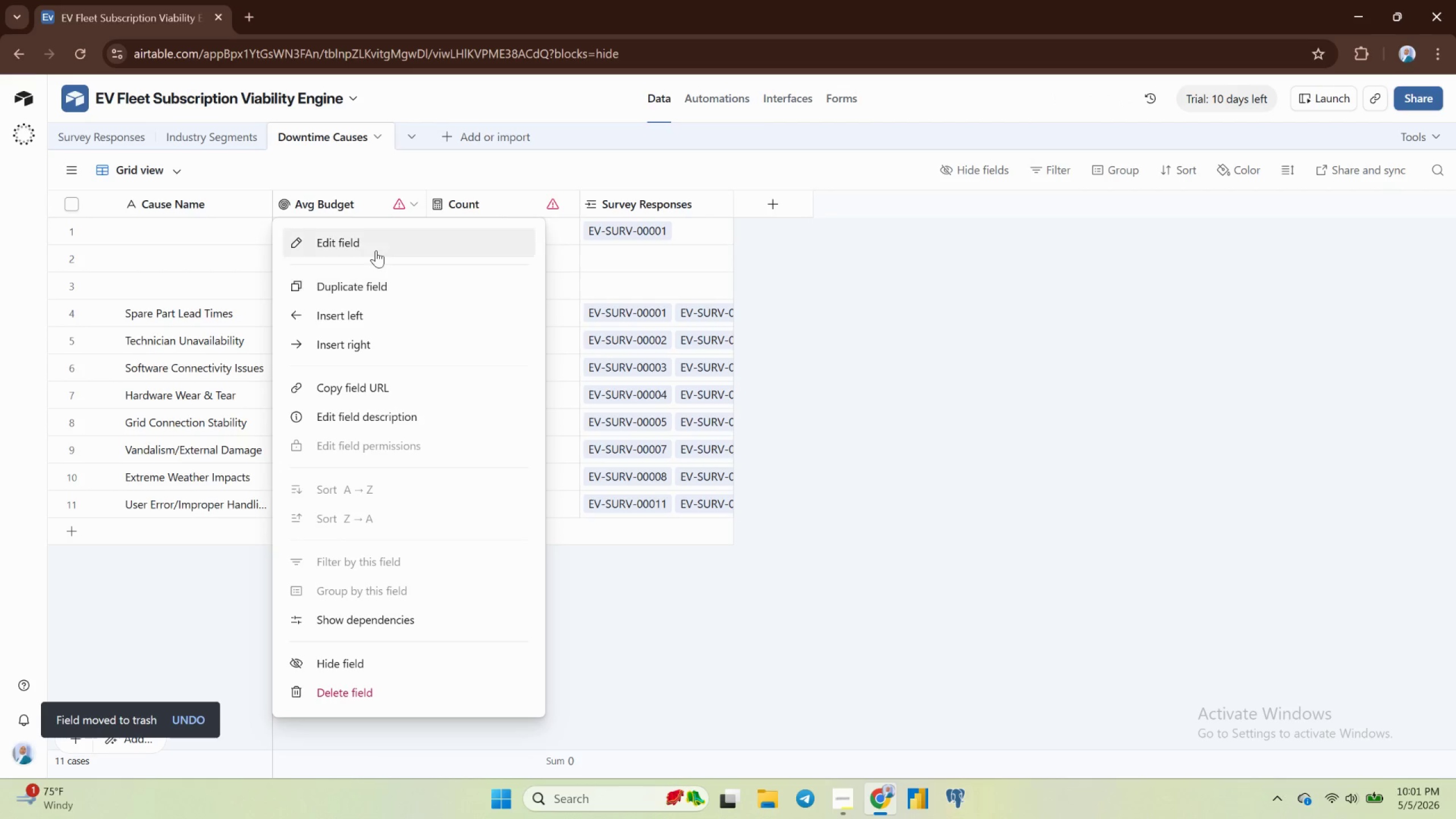 
left_click([368, 239])
 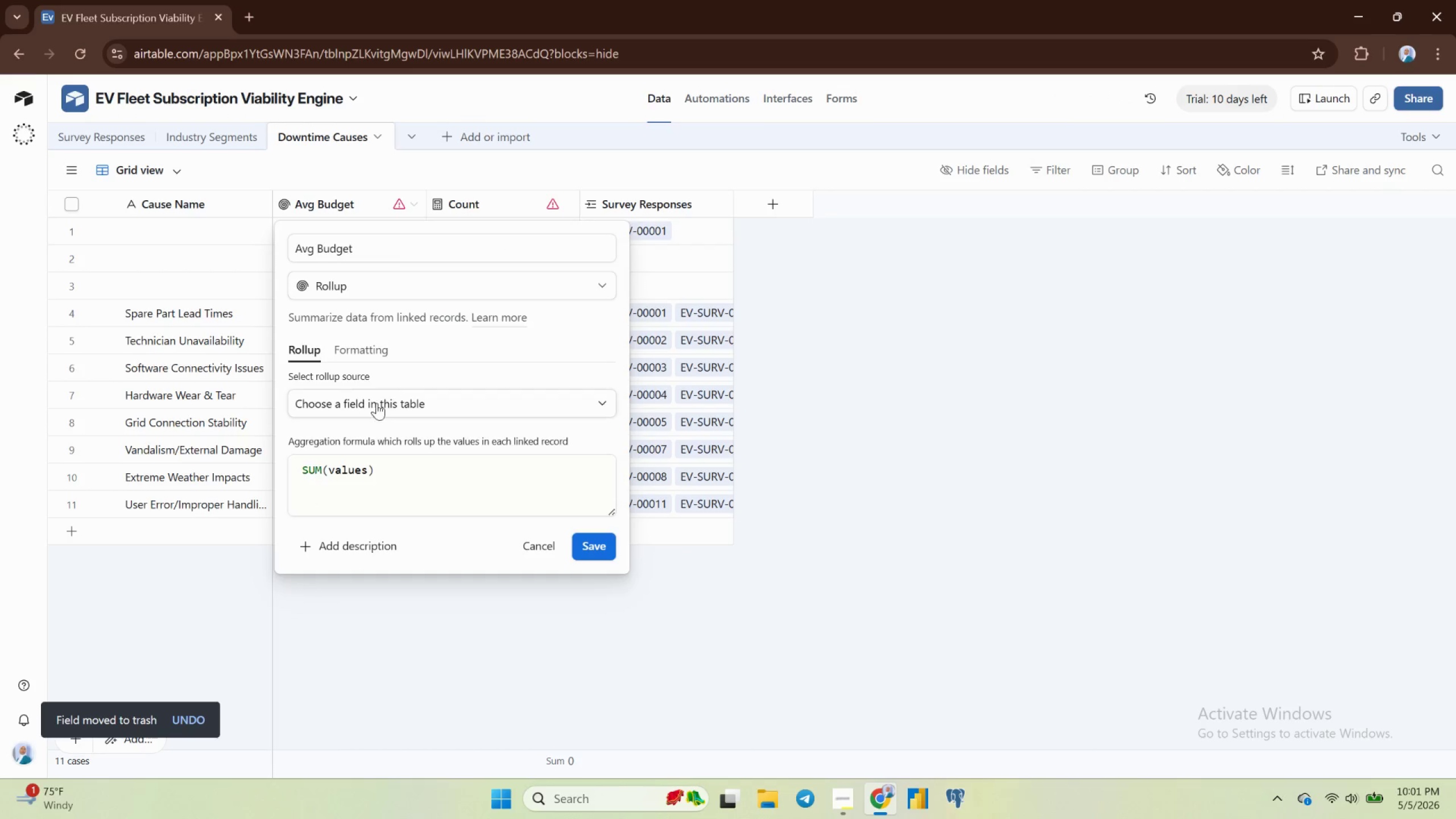 
left_click([377, 399])
 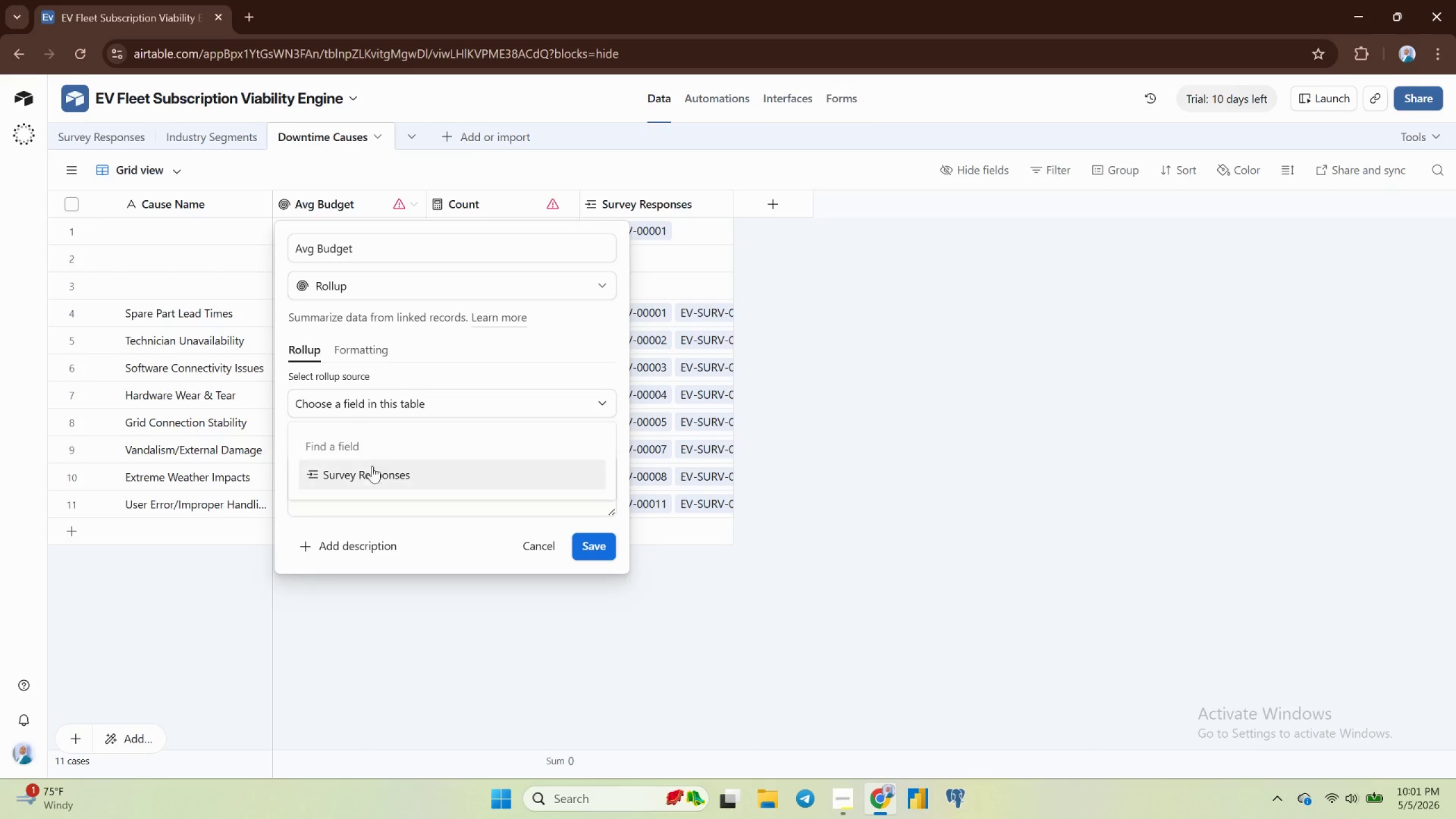 
left_click([371, 475])
 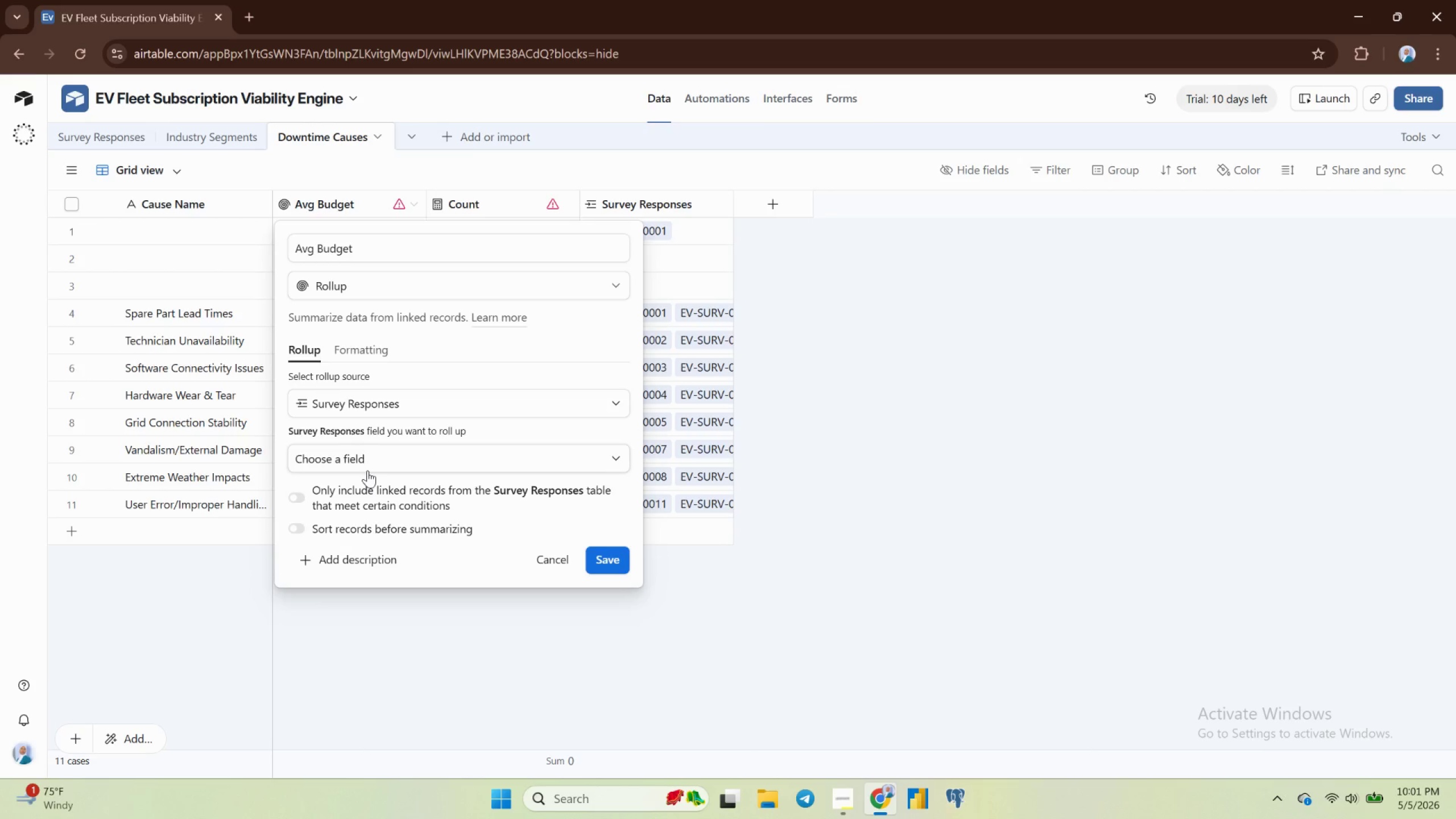 
mouse_move([371, 469])
 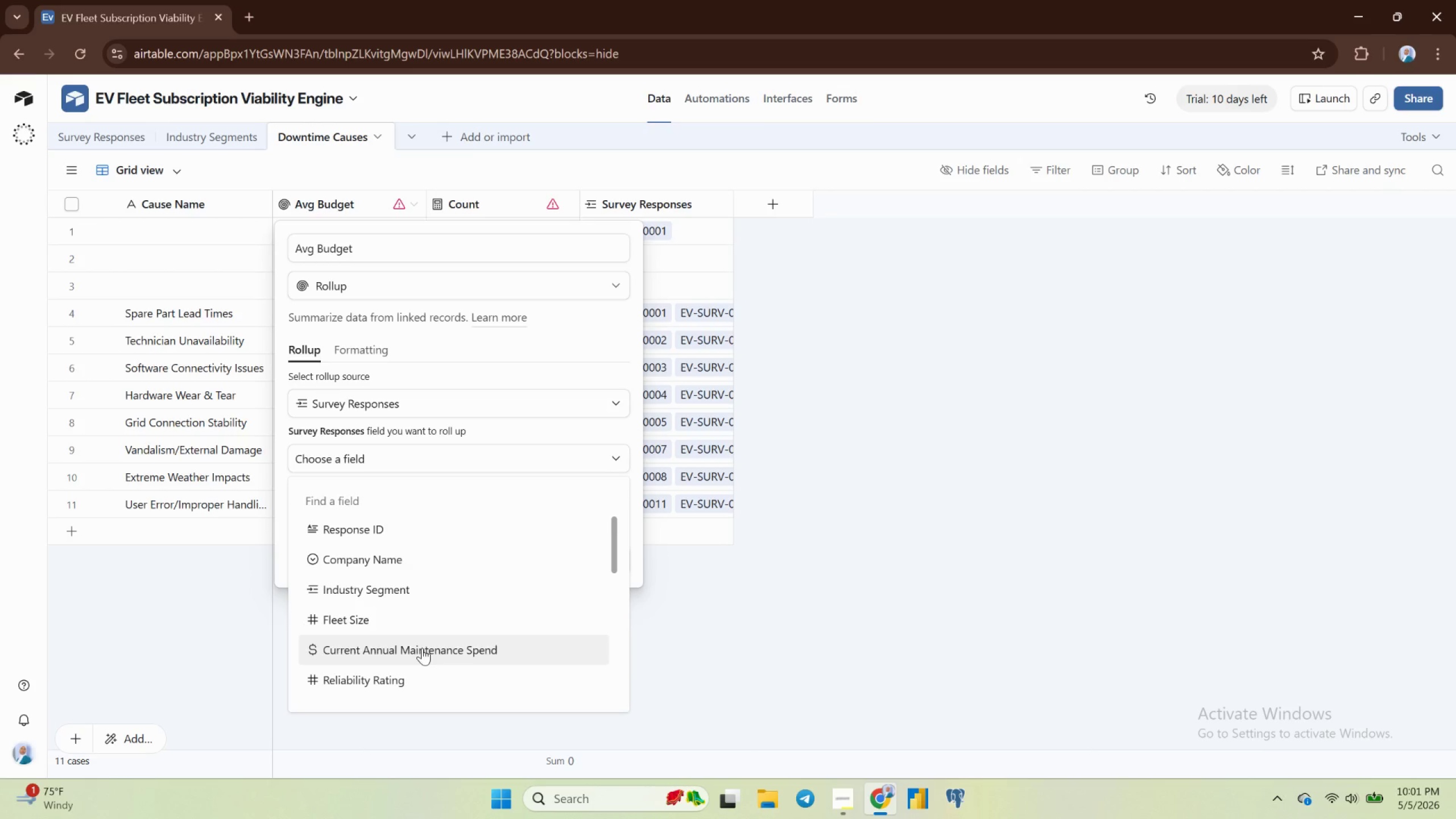 
scroll: coordinate [423, 648], scroll_direction: down, amount: 8.0
 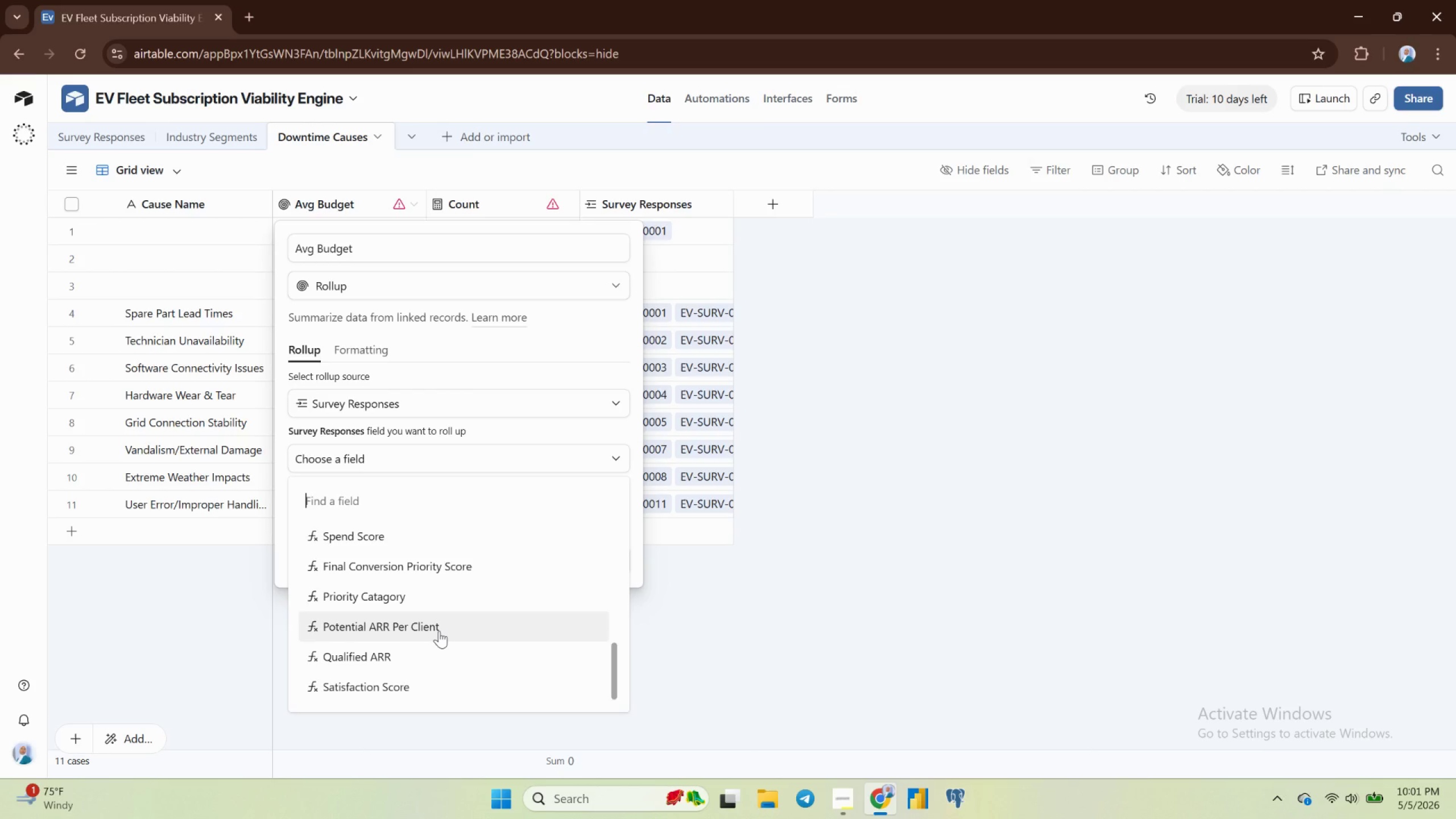 
scroll: coordinate [440, 630], scroll_direction: none, amount: 0.0
 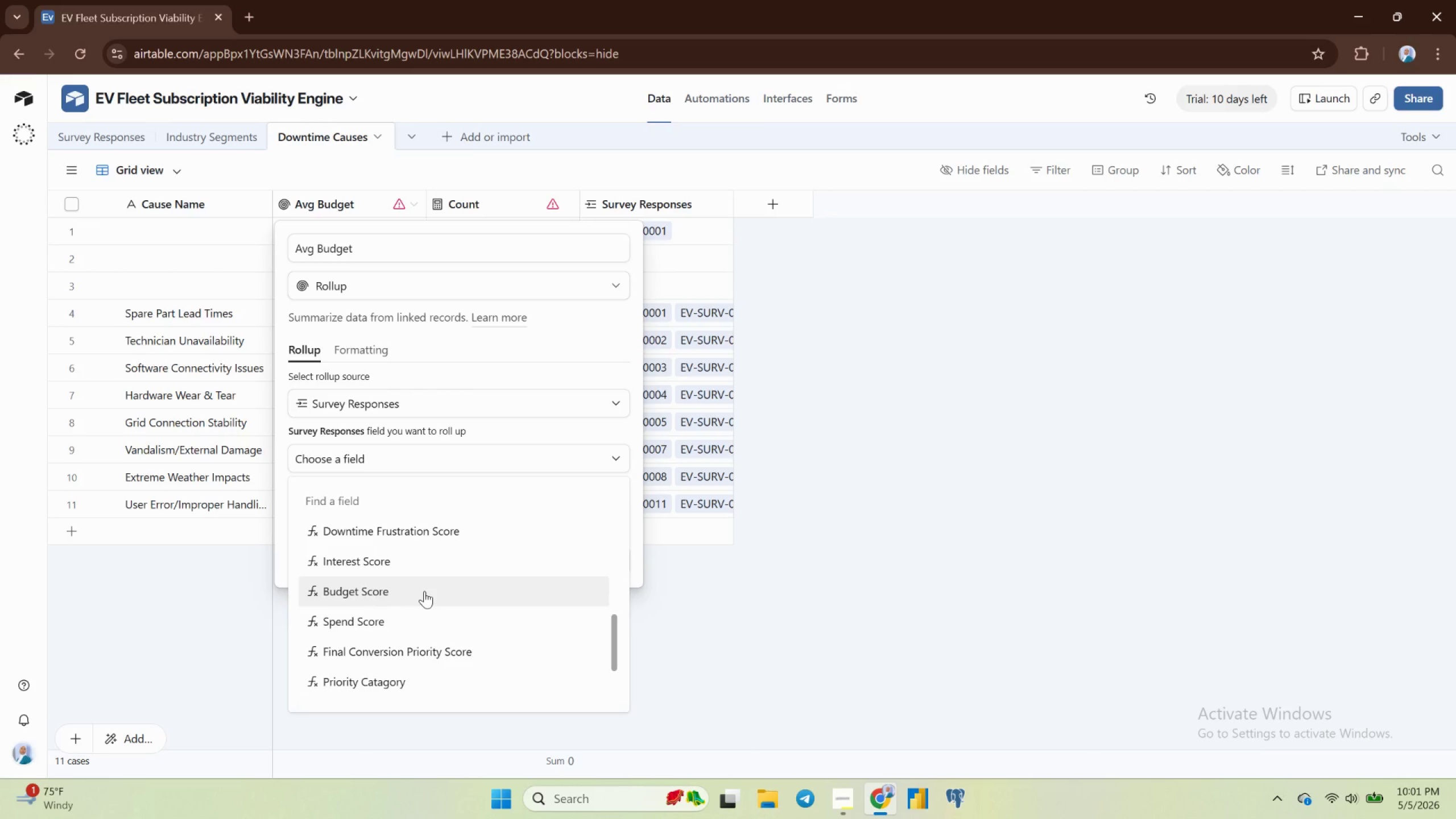 
left_click([424, 590])
 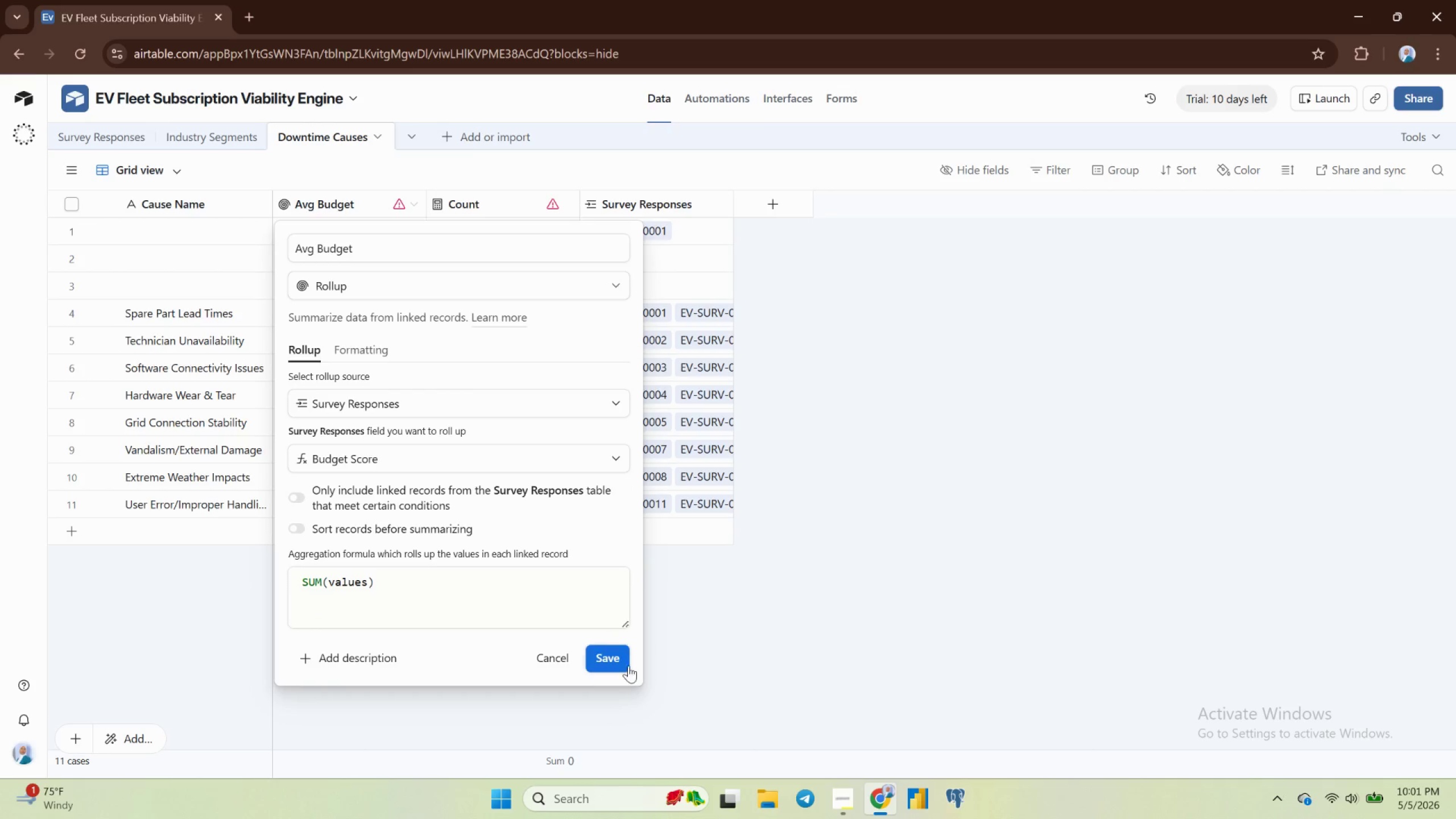 
left_click([610, 658])
 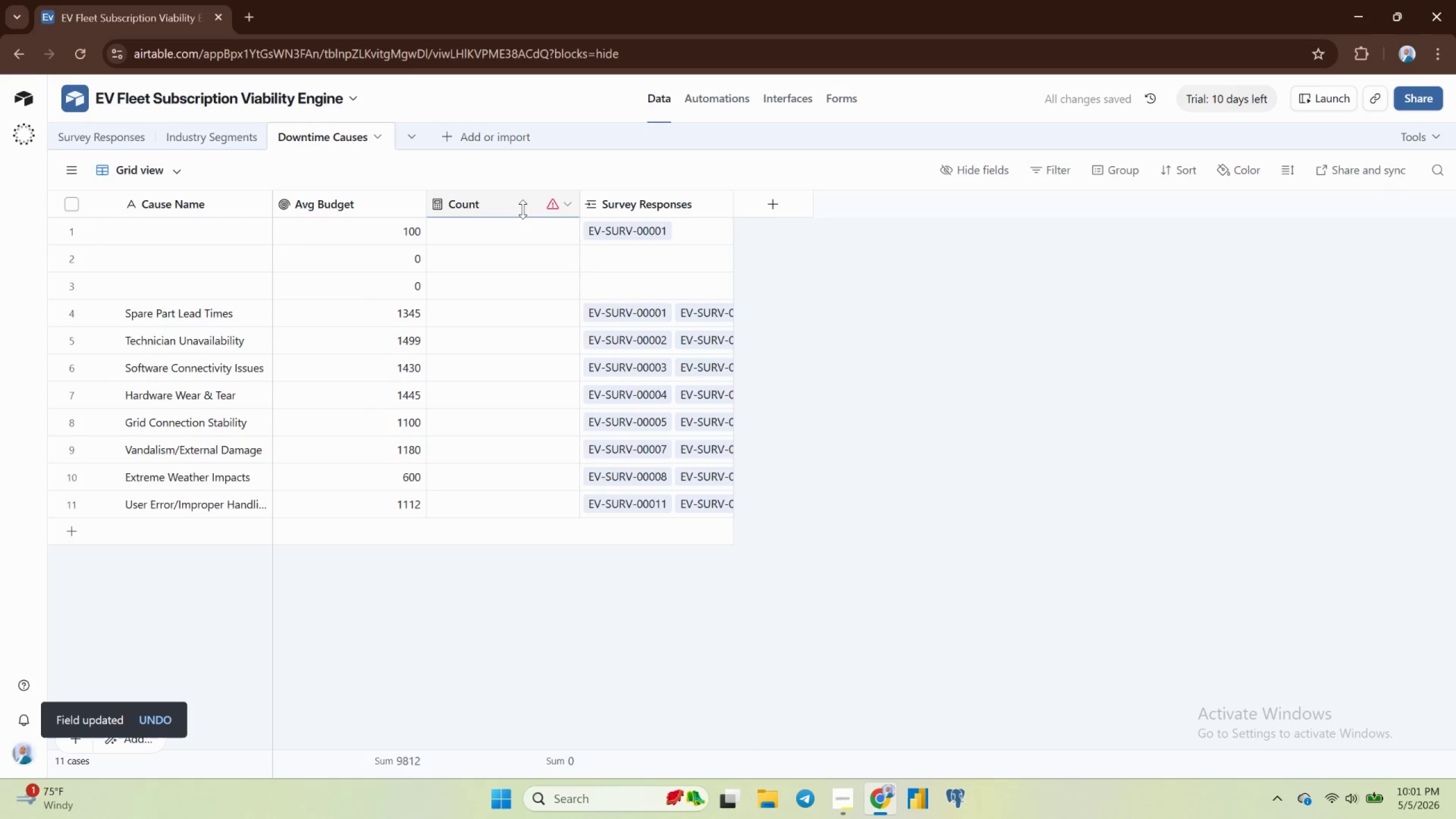 
wait(5.61)
 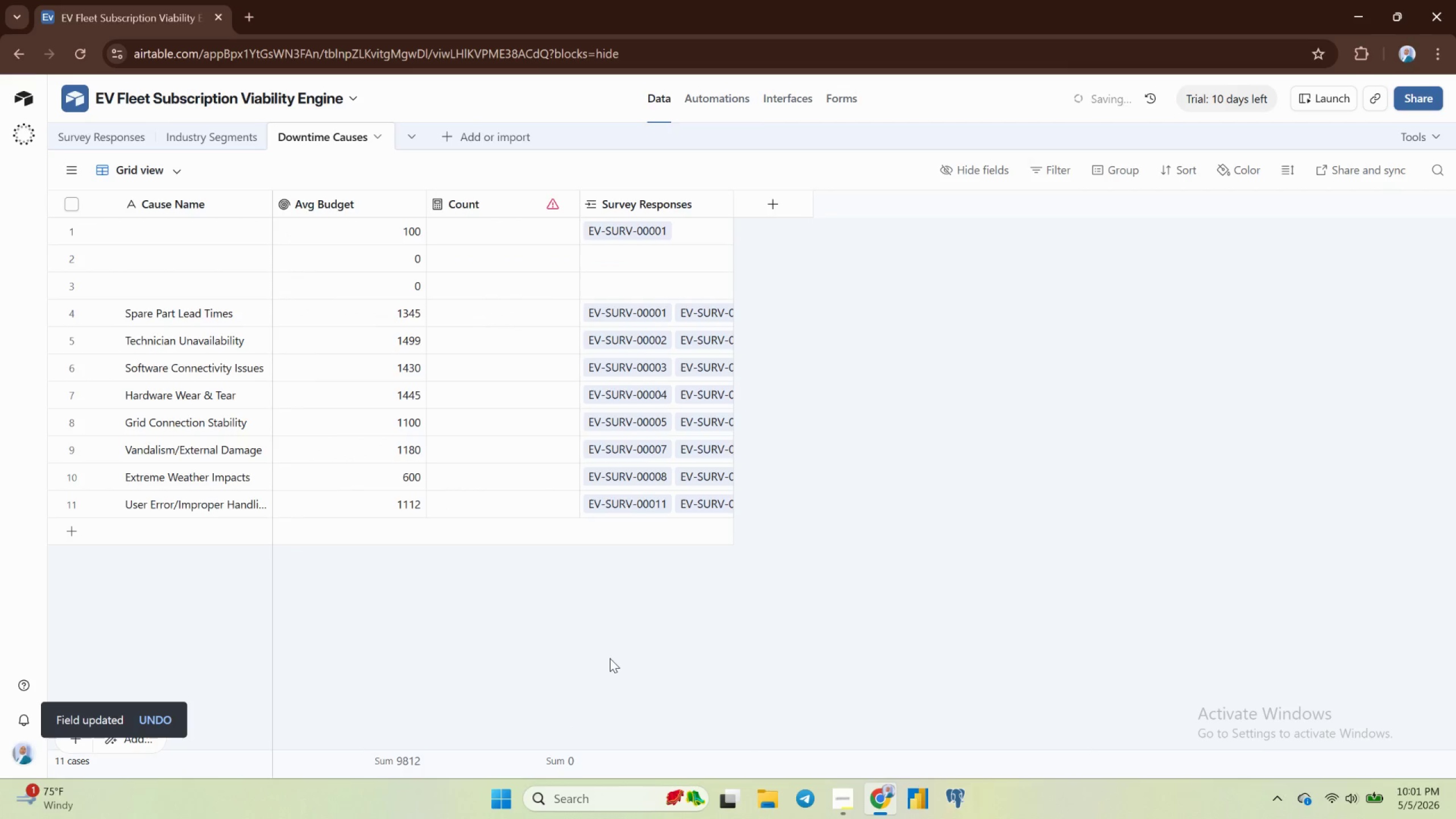 
left_click([555, 202])
 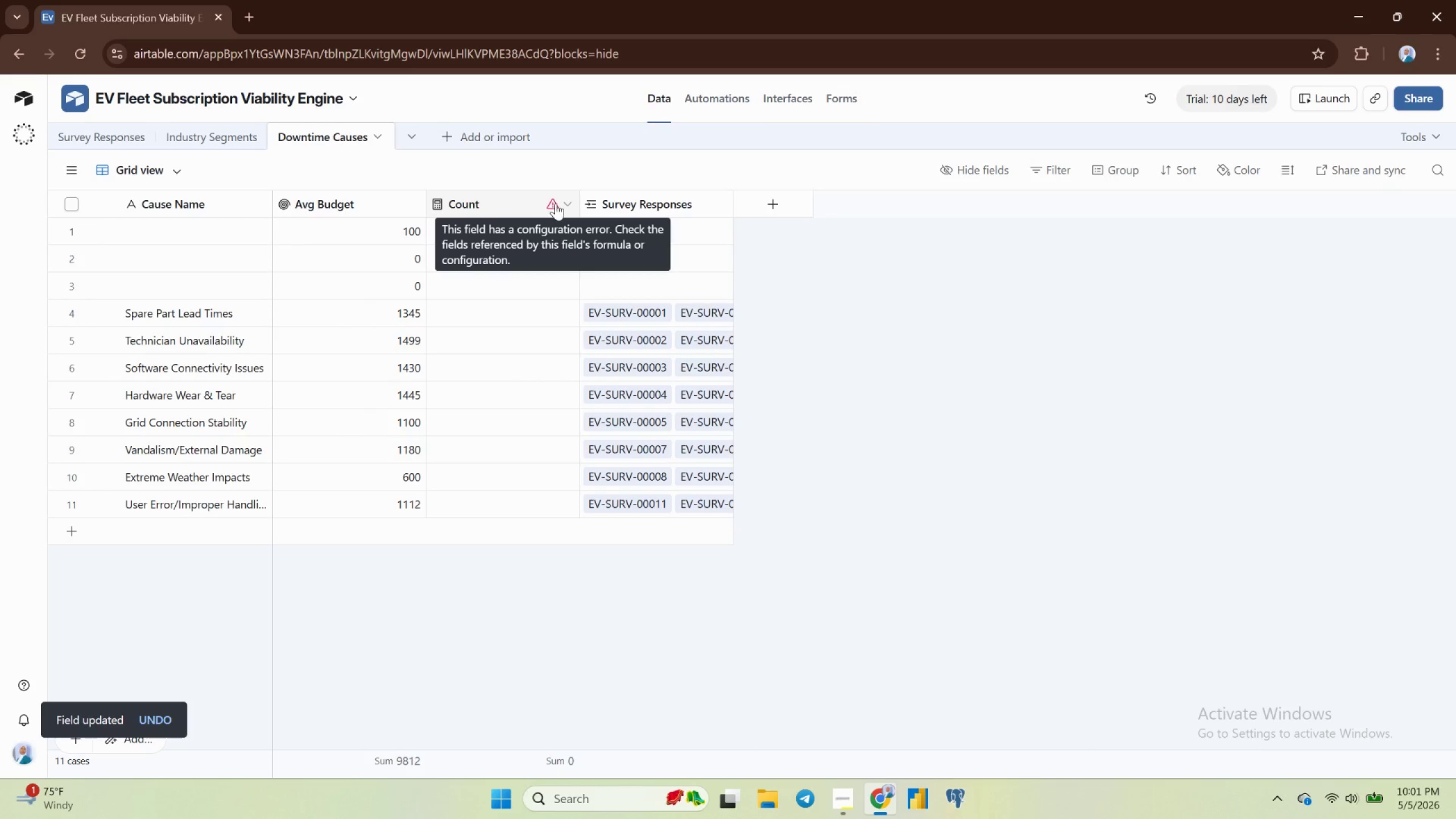 
mouse_move([548, 210])
 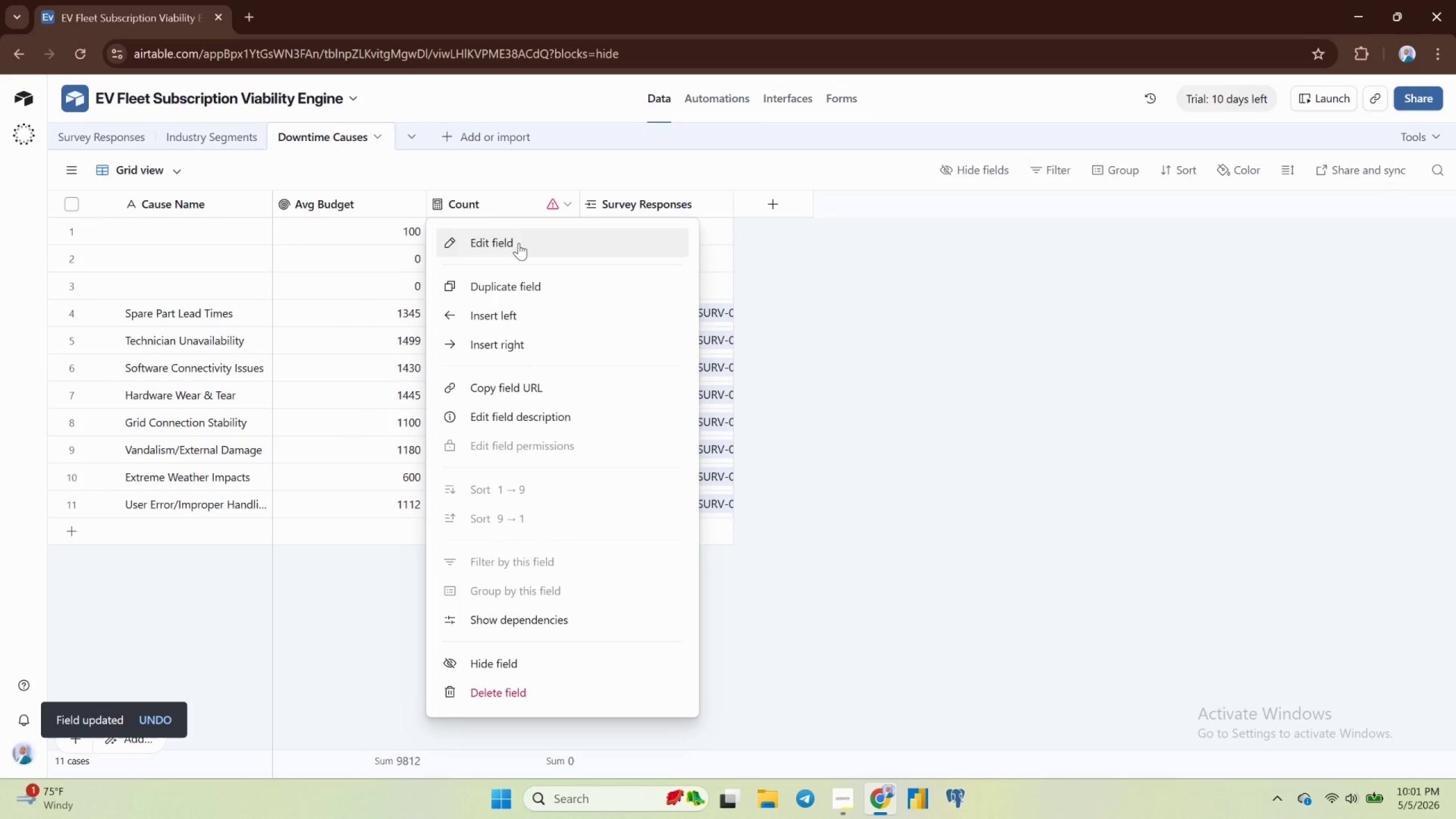 
left_click([519, 243])
 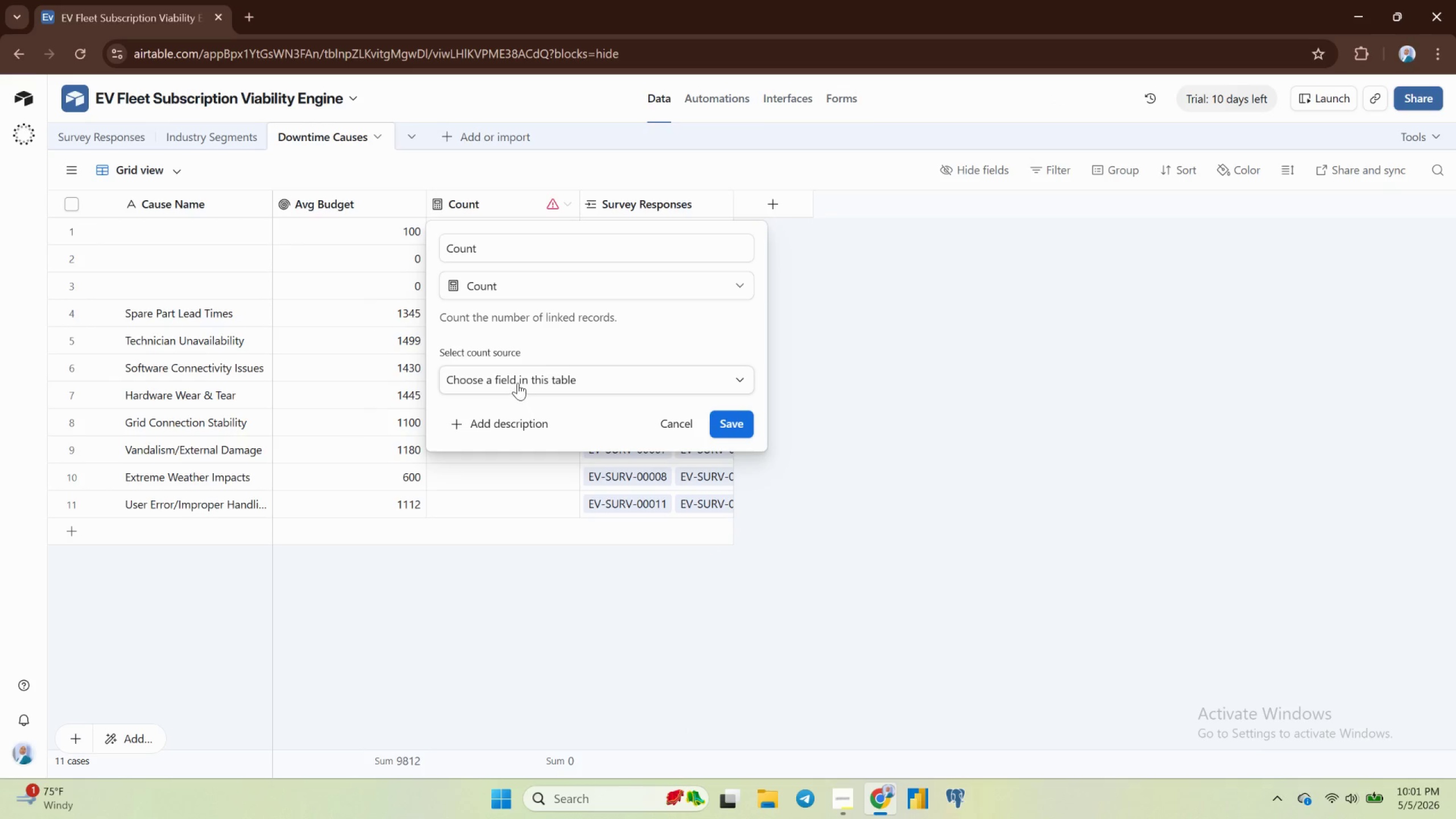 
left_click([514, 377])
 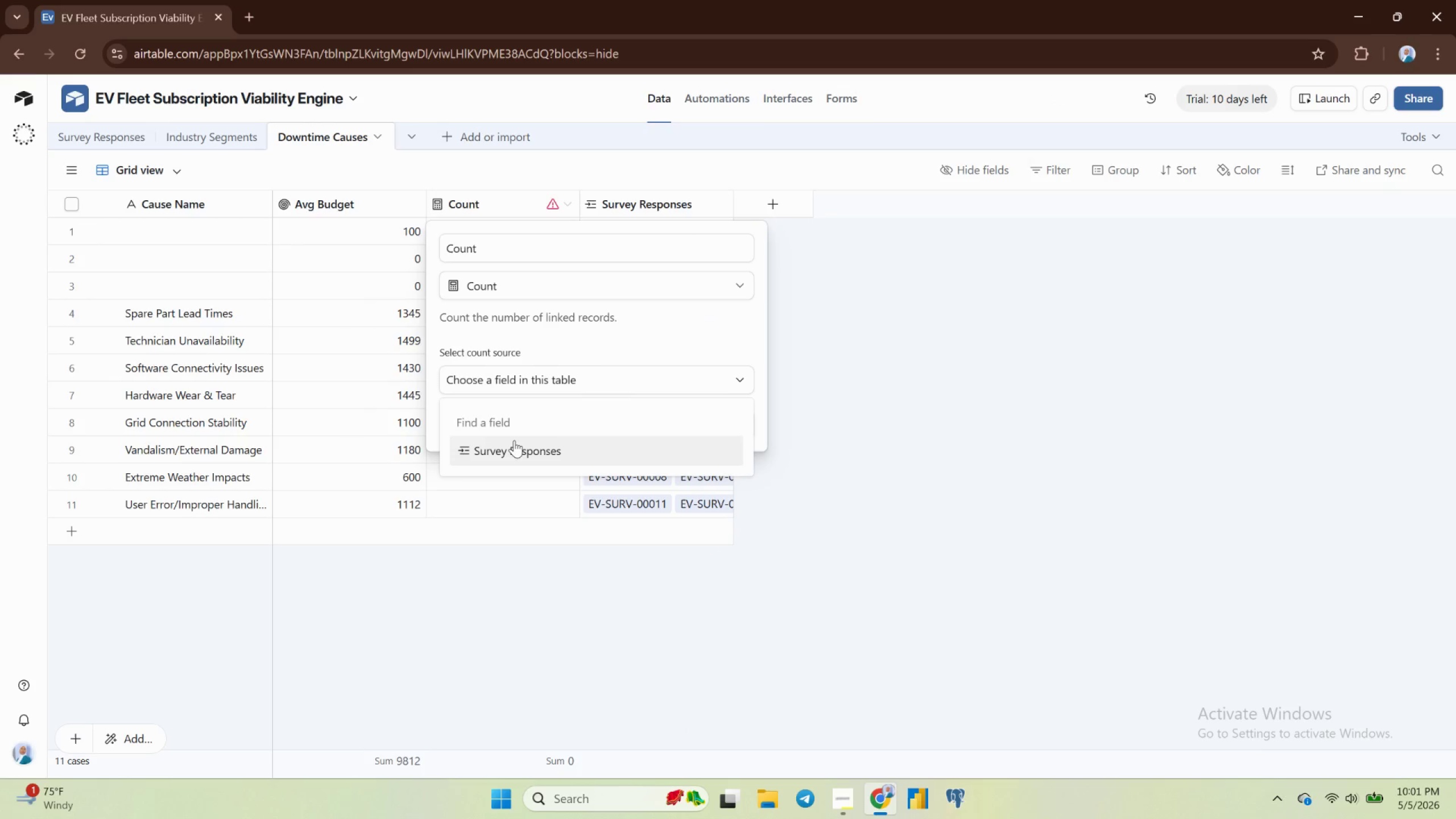 
left_click([514, 441])
 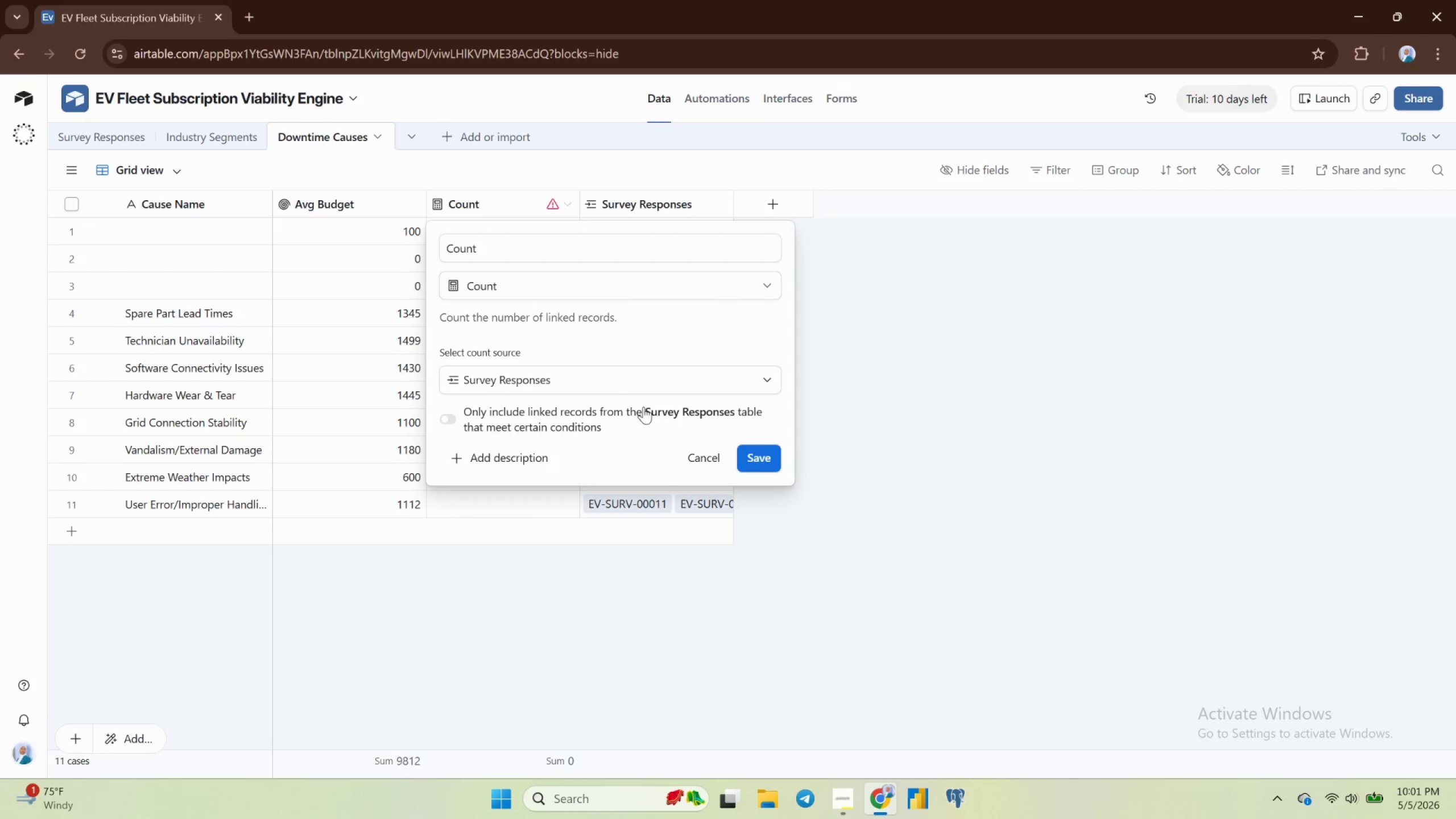 
left_click([756, 454])
 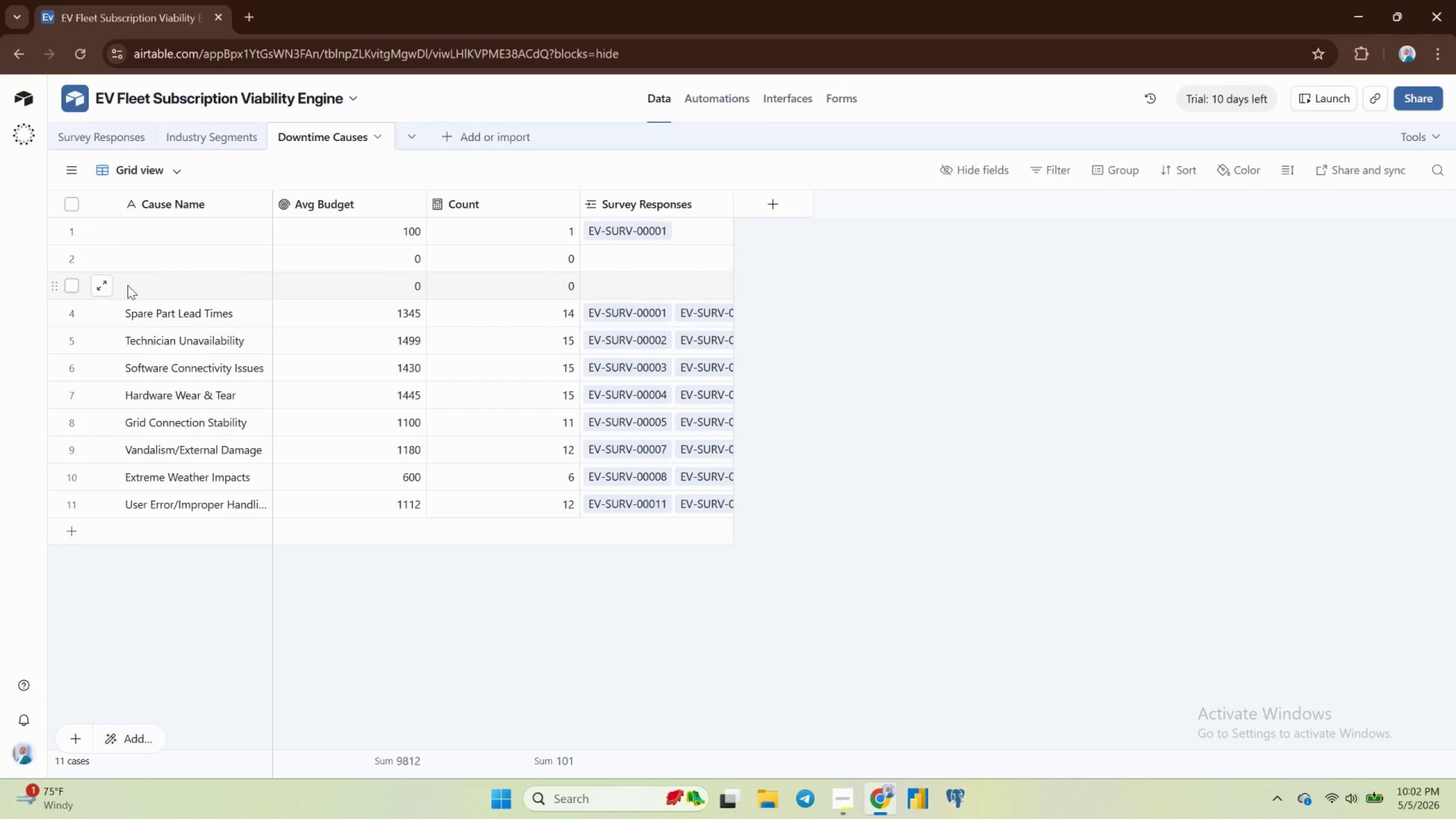 
wait(19.07)
 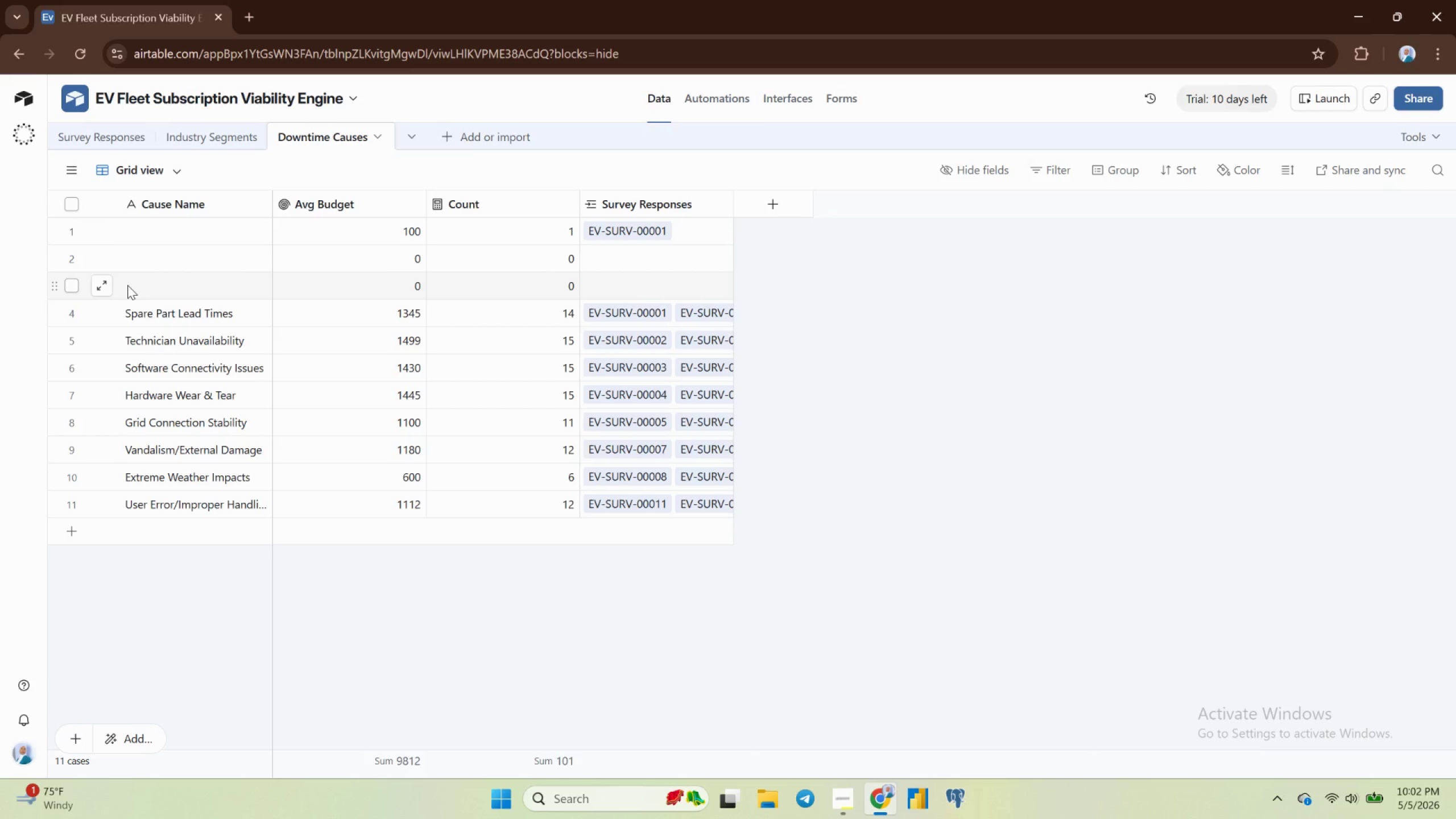 
left_click([68, 228])
 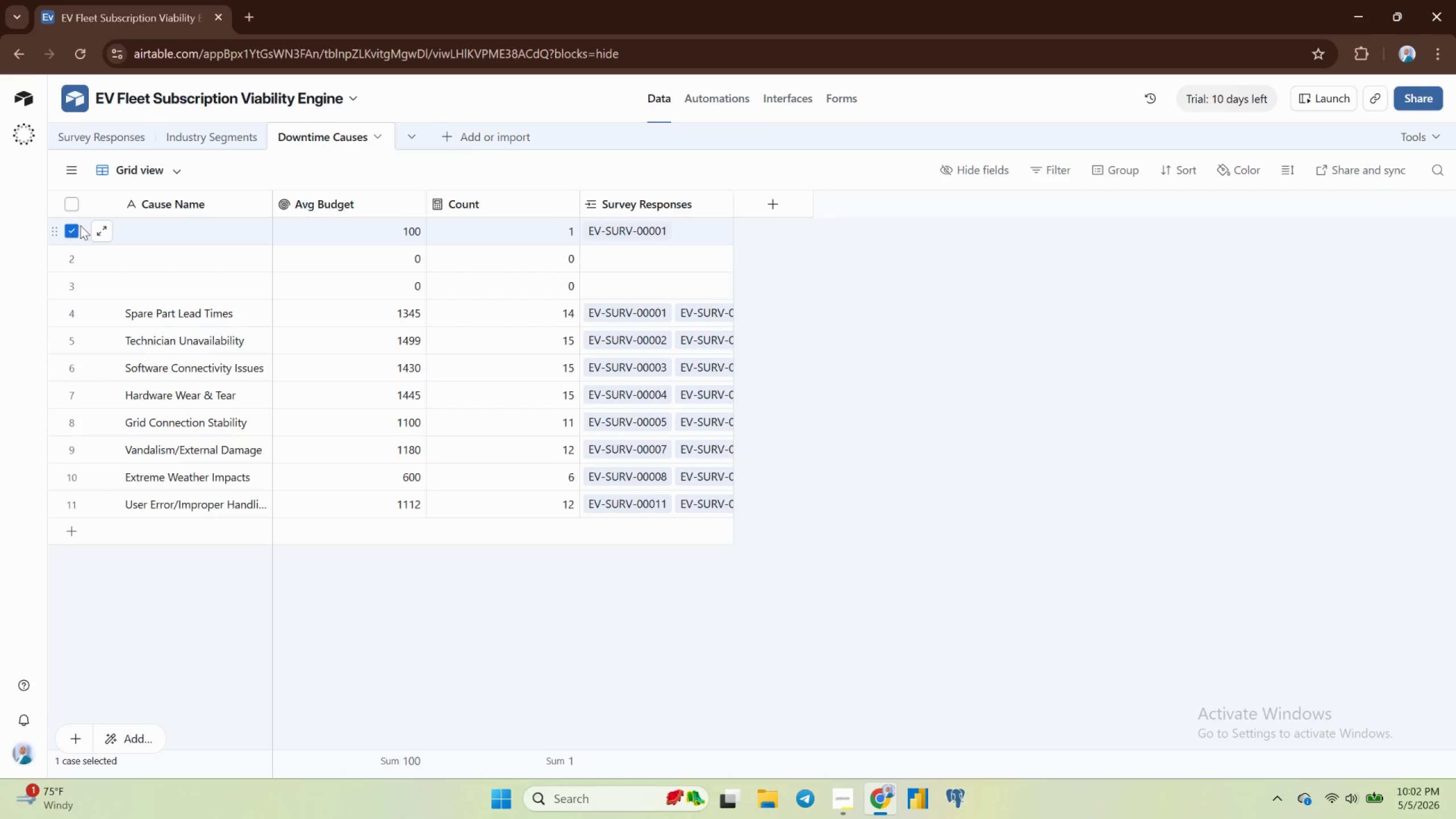 
right_click([80, 225])
 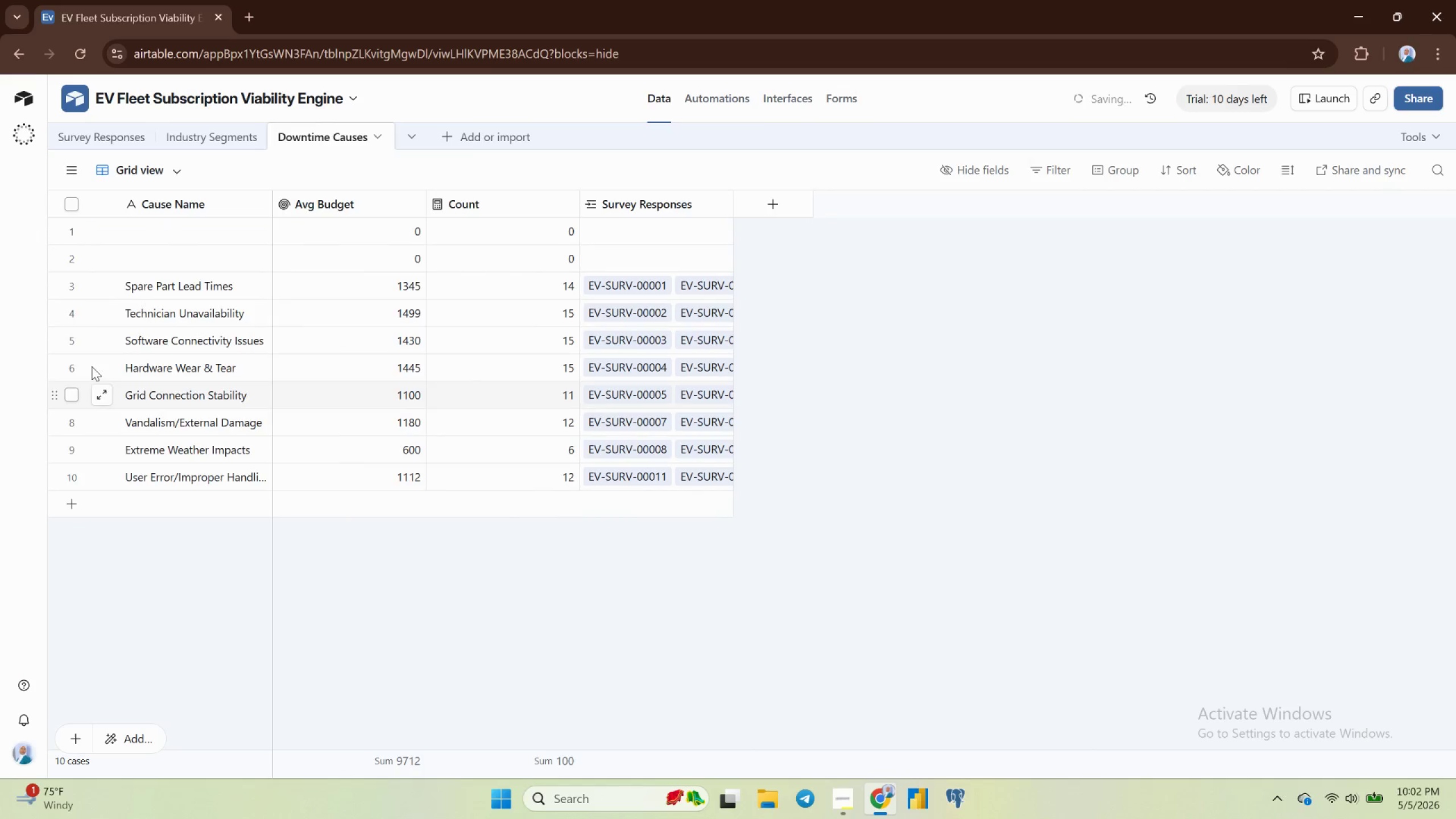 
left_click([63, 241])
 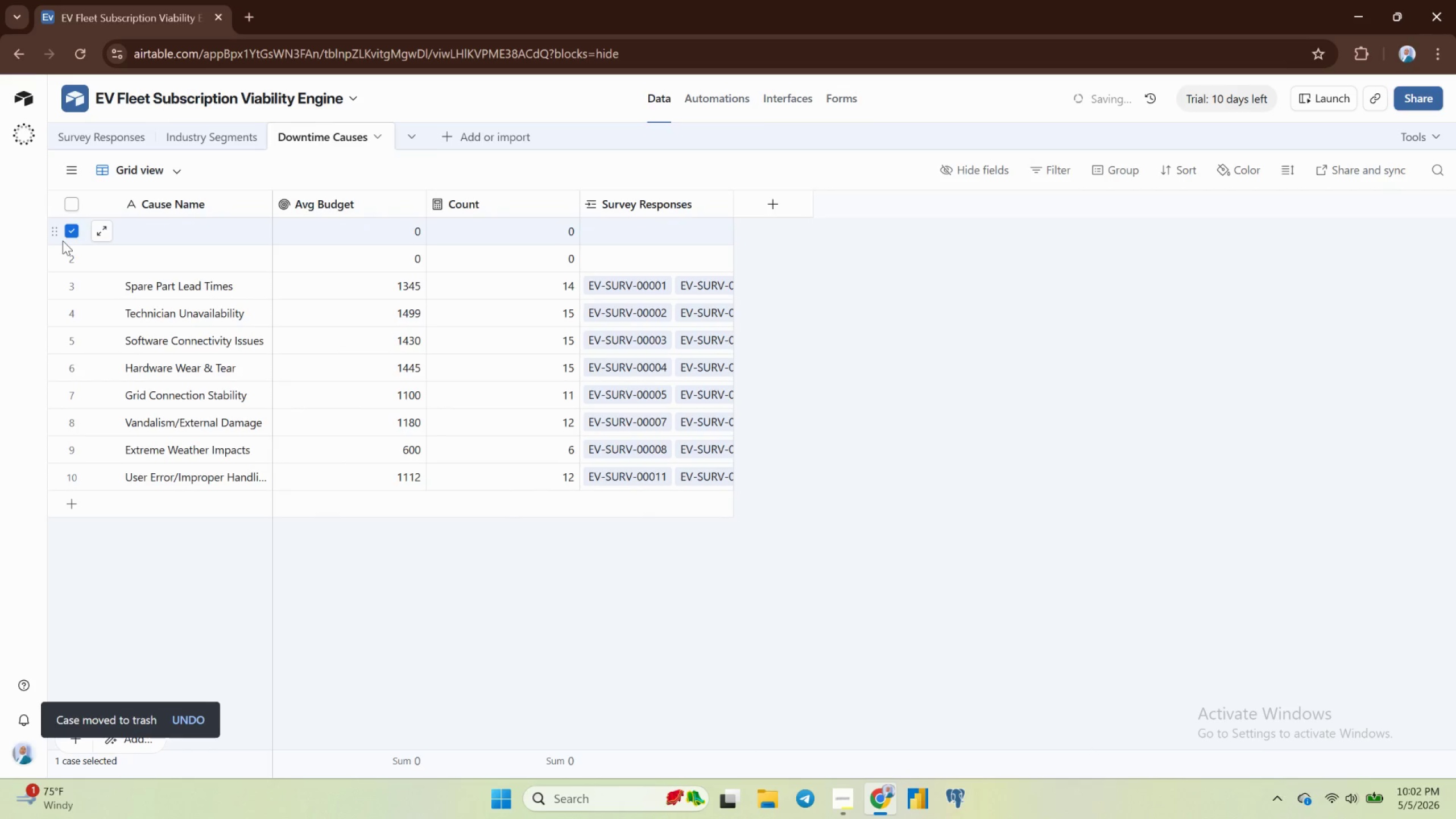 
right_click([63, 241])
 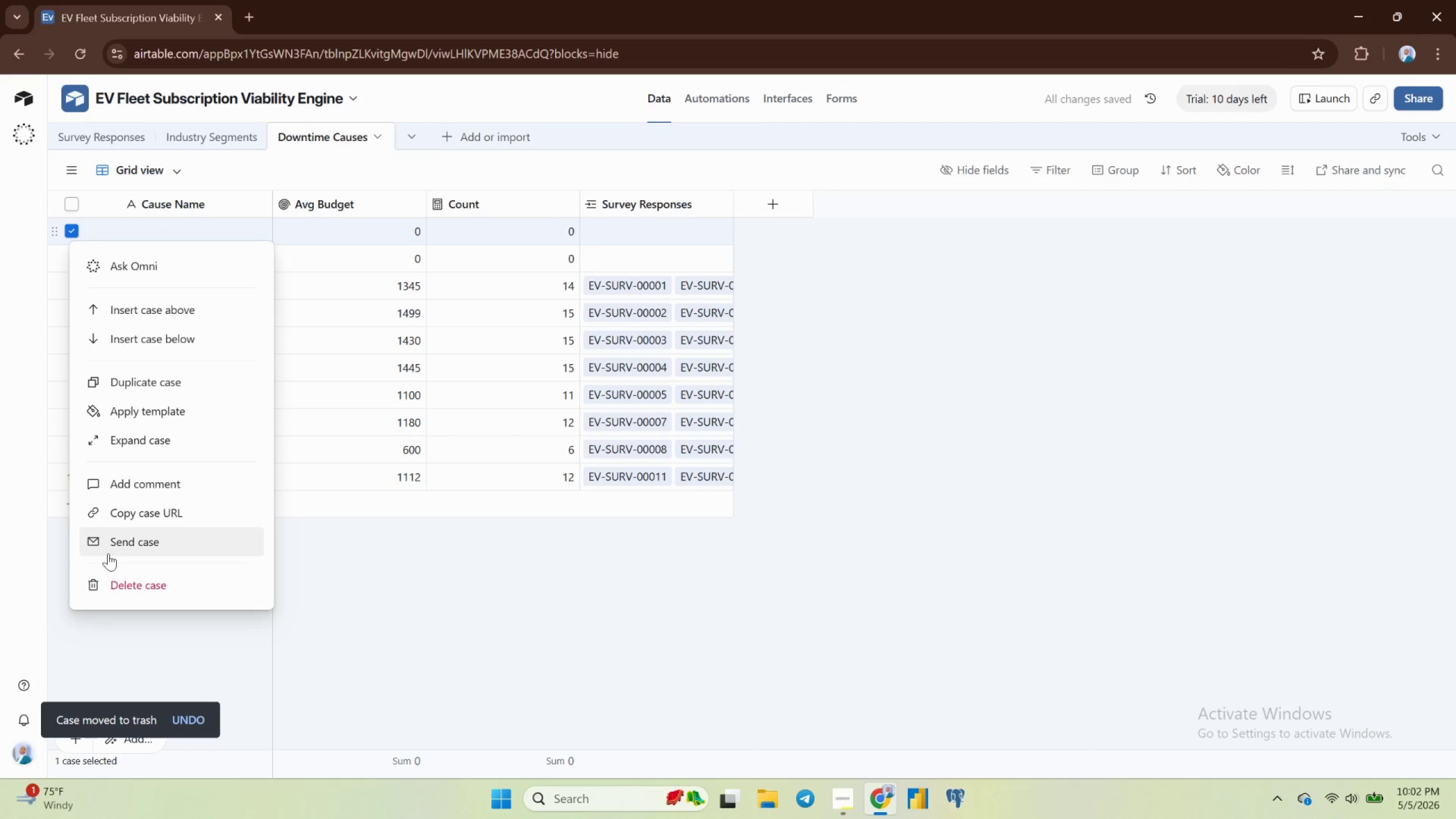 
left_click([114, 580])
 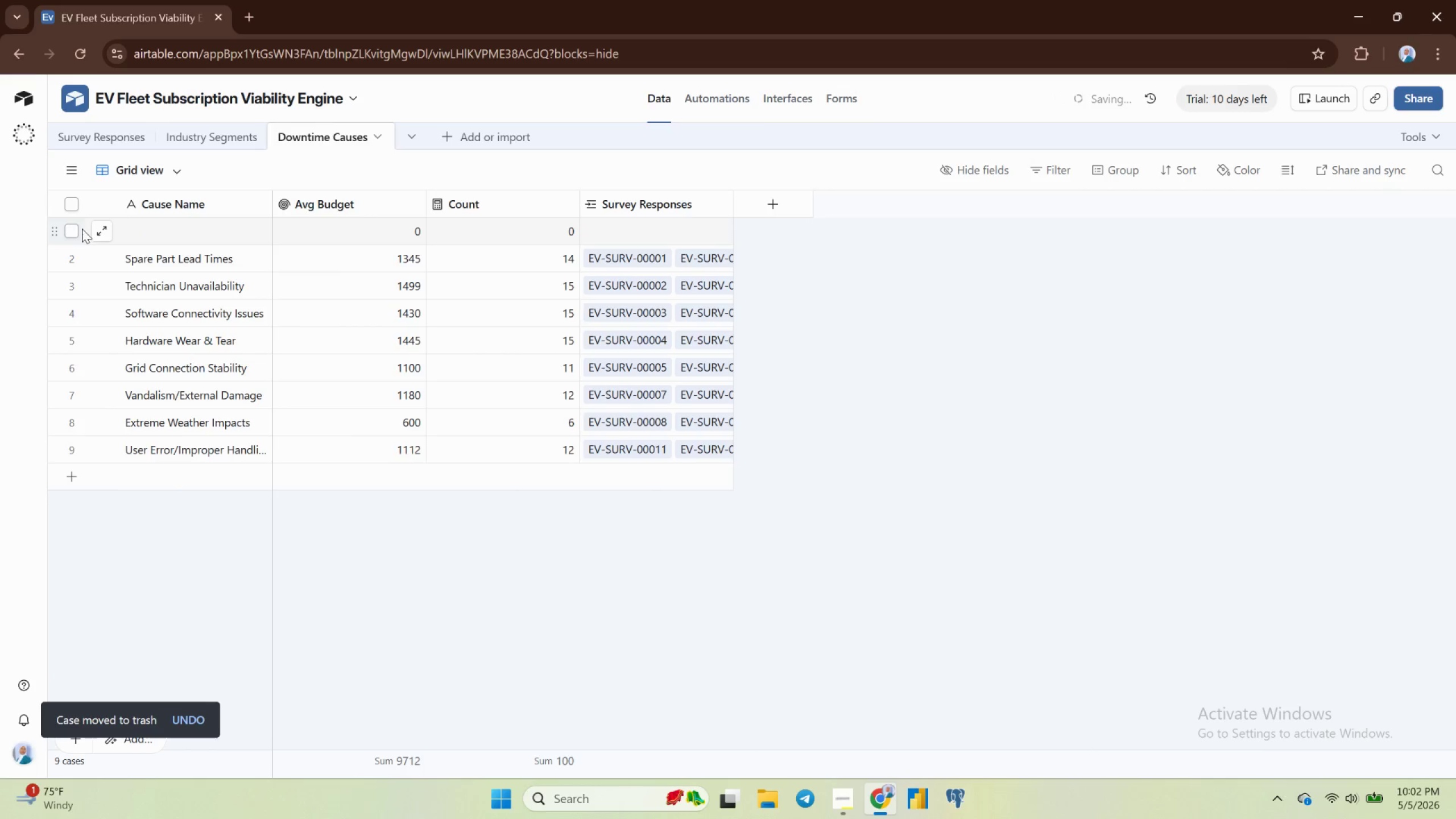 
left_click([68, 229])
 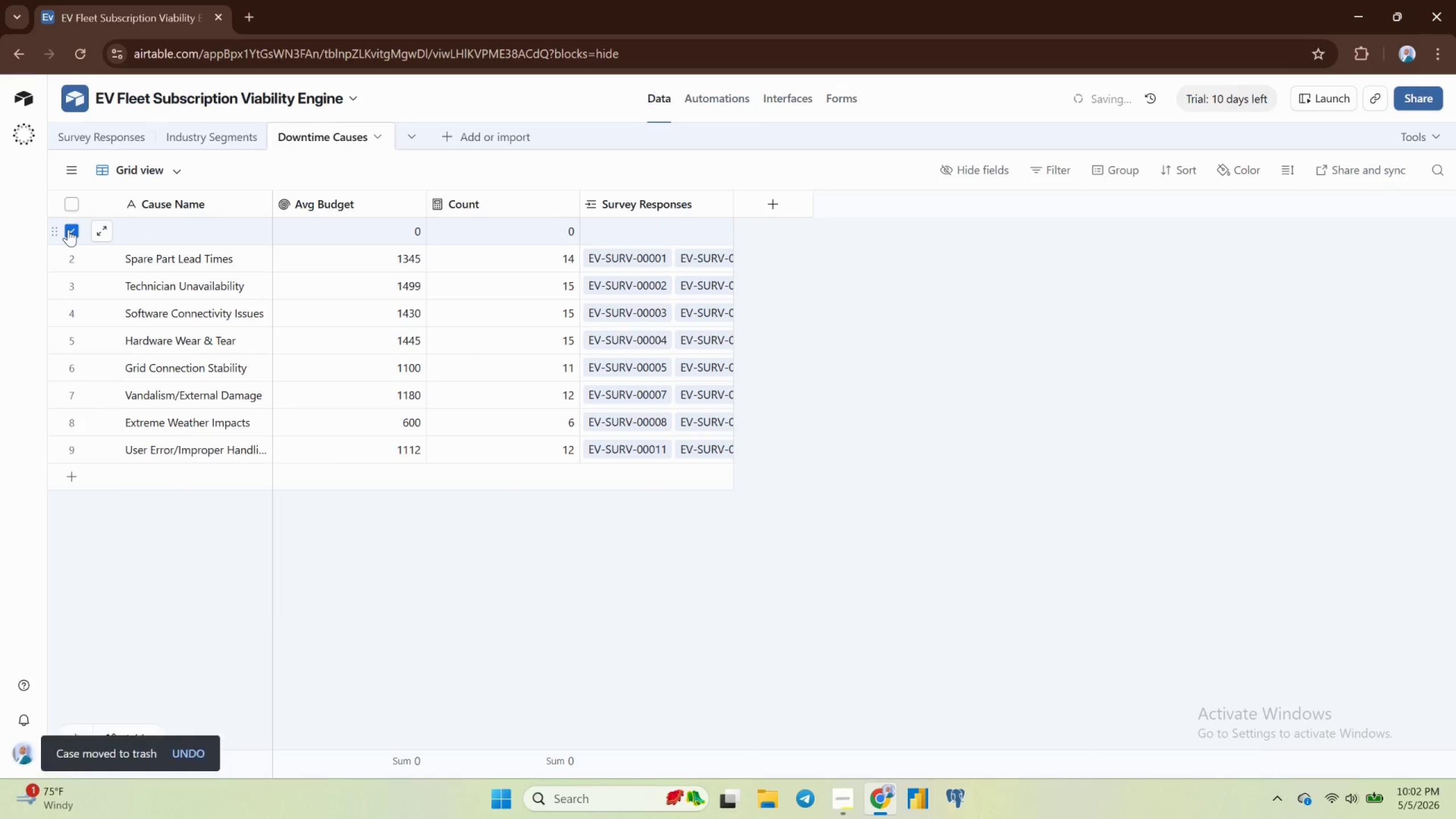 
right_click([68, 229])
 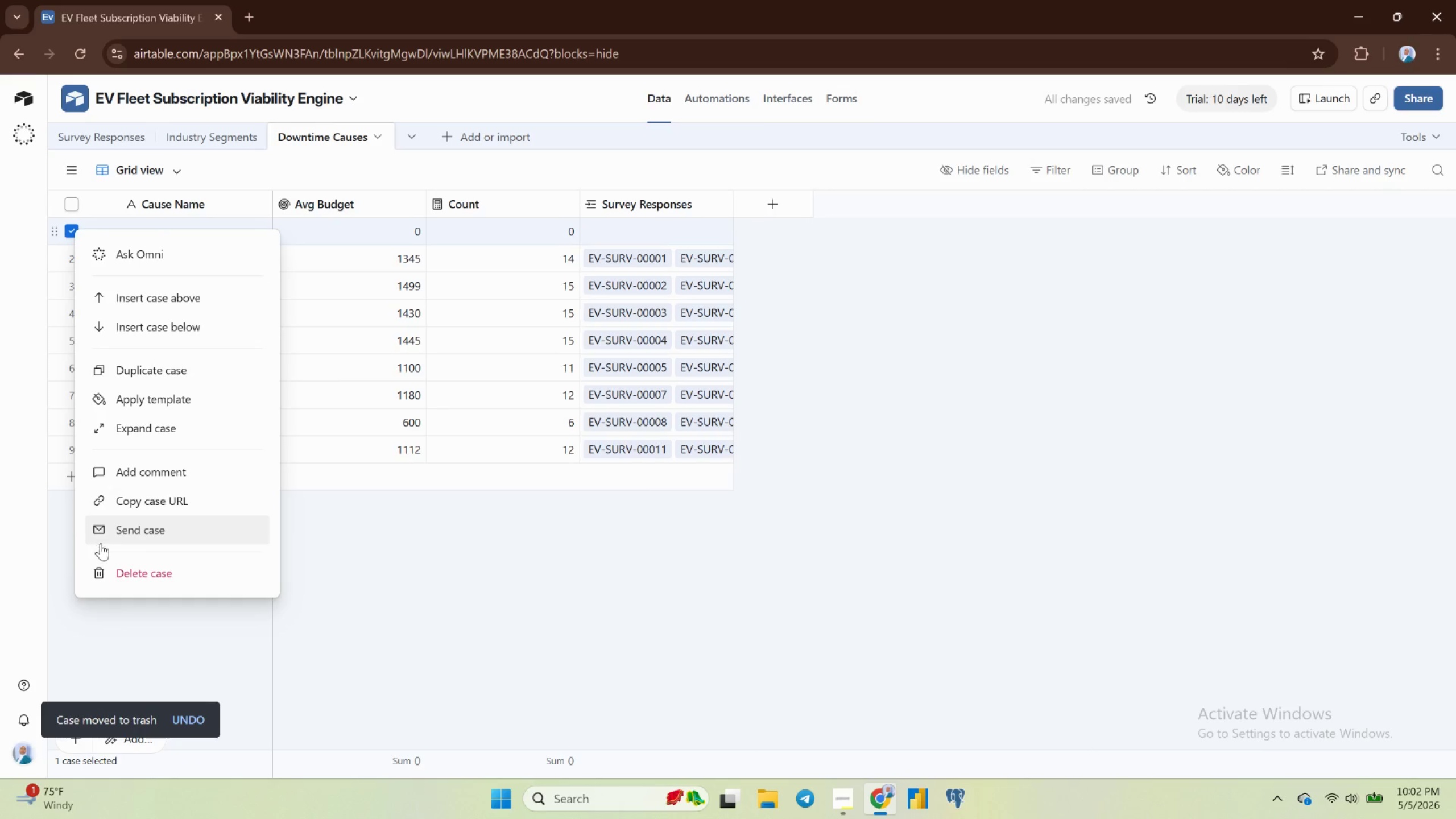 
left_click([109, 568])
 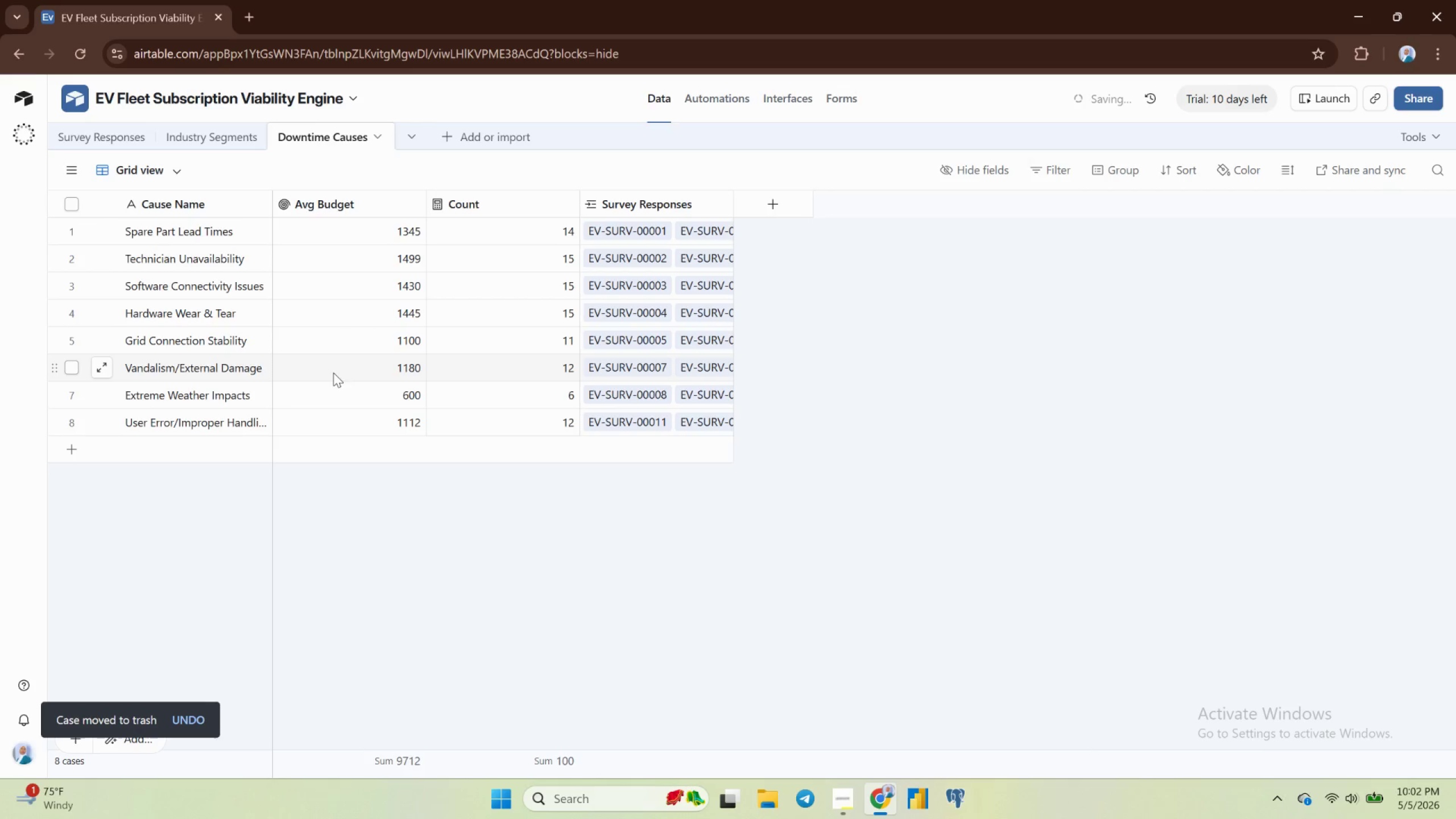 
scroll: coordinate [333, 377], scroll_direction: up, amount: 3.0
 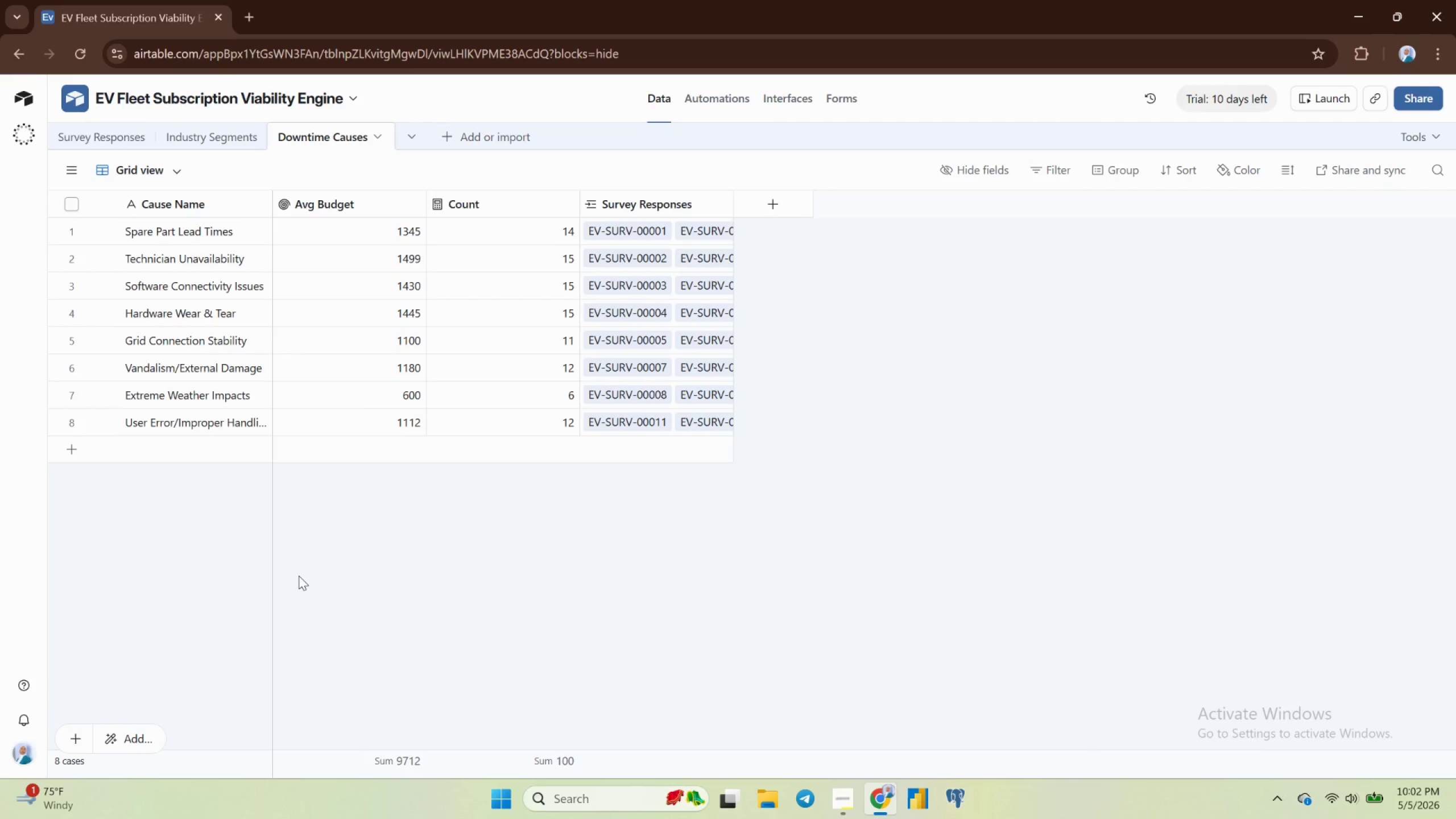 
wait(12.29)
 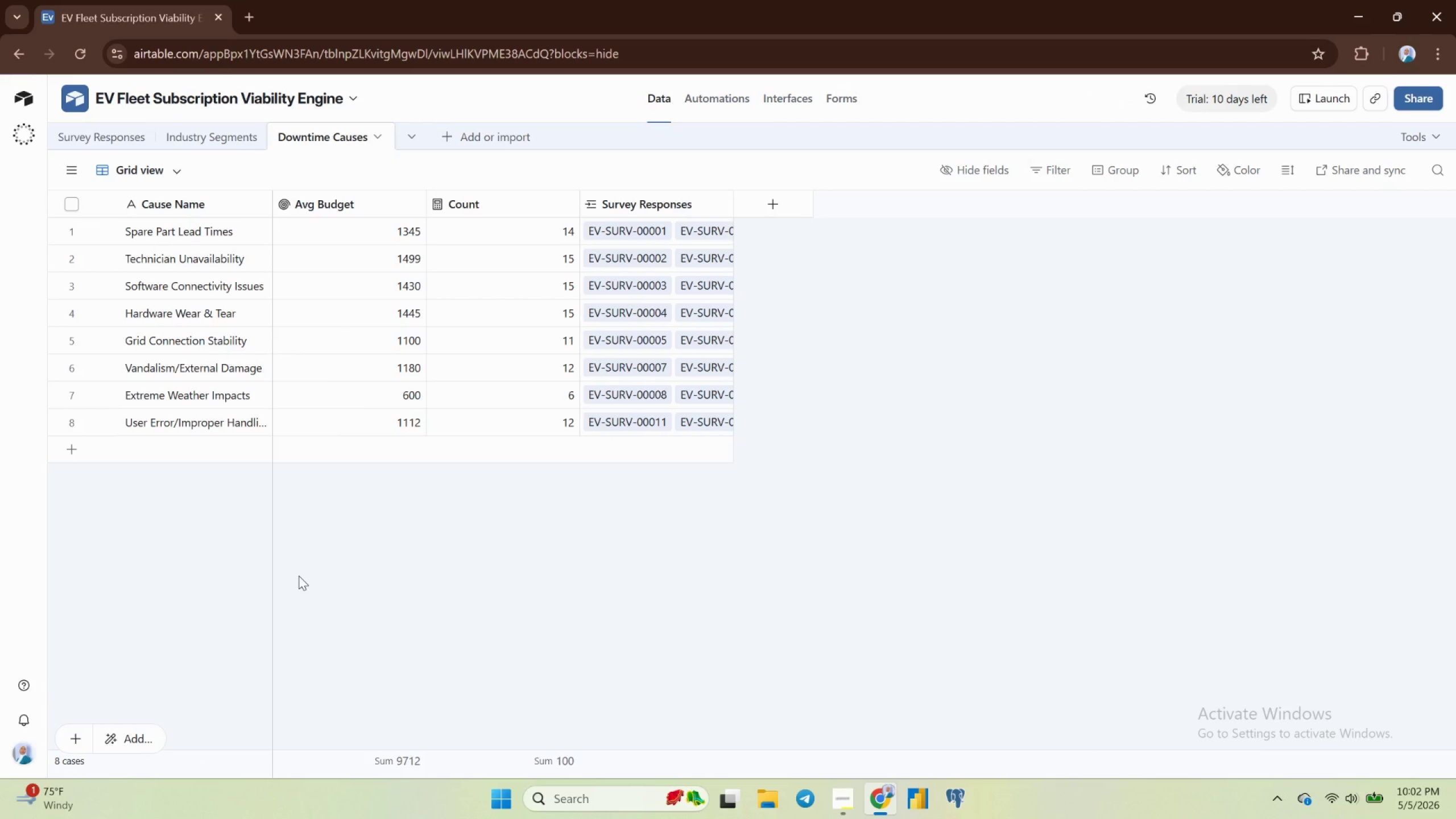 
left_click([96, 142])
 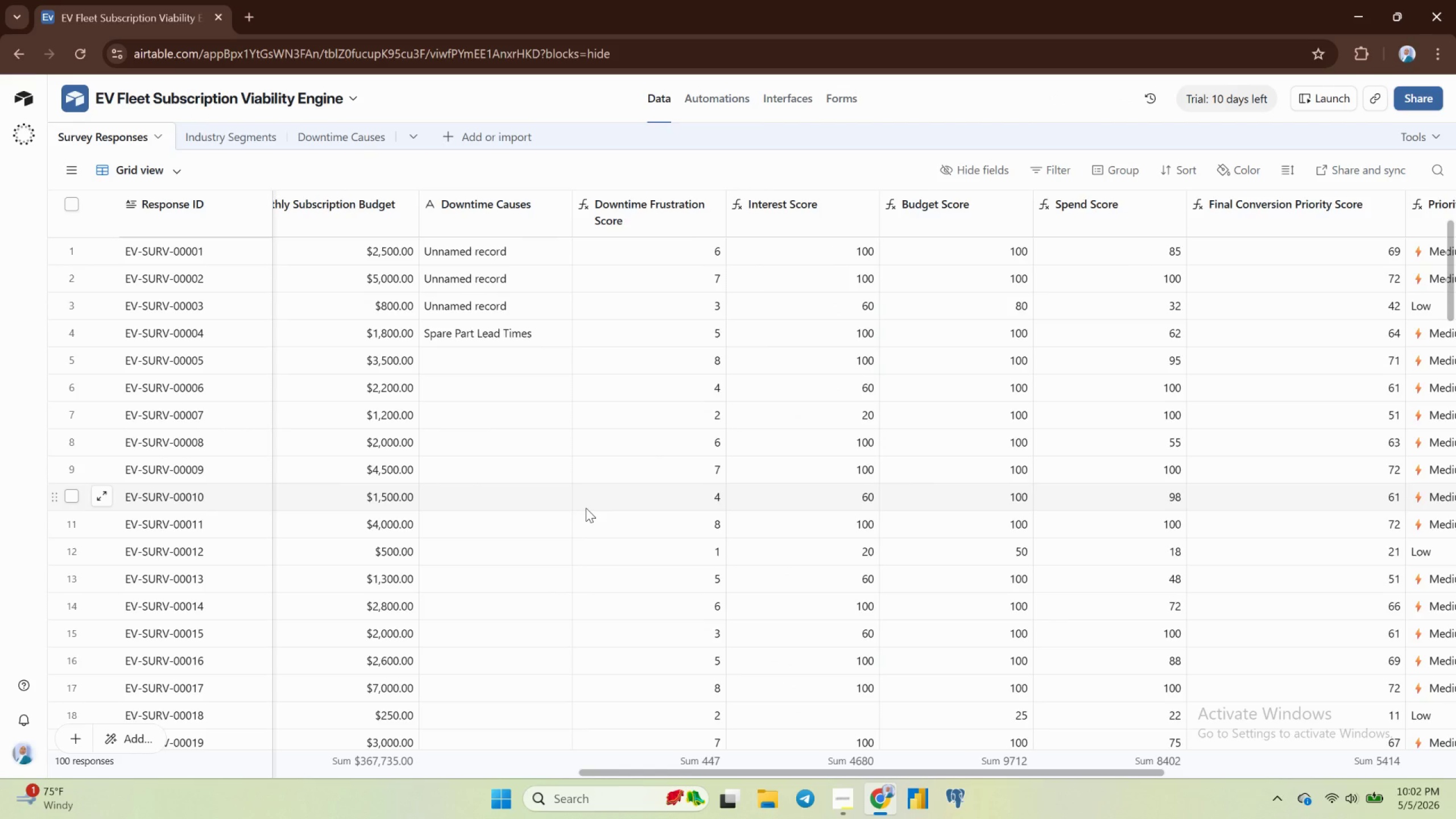 
wait(15.64)
 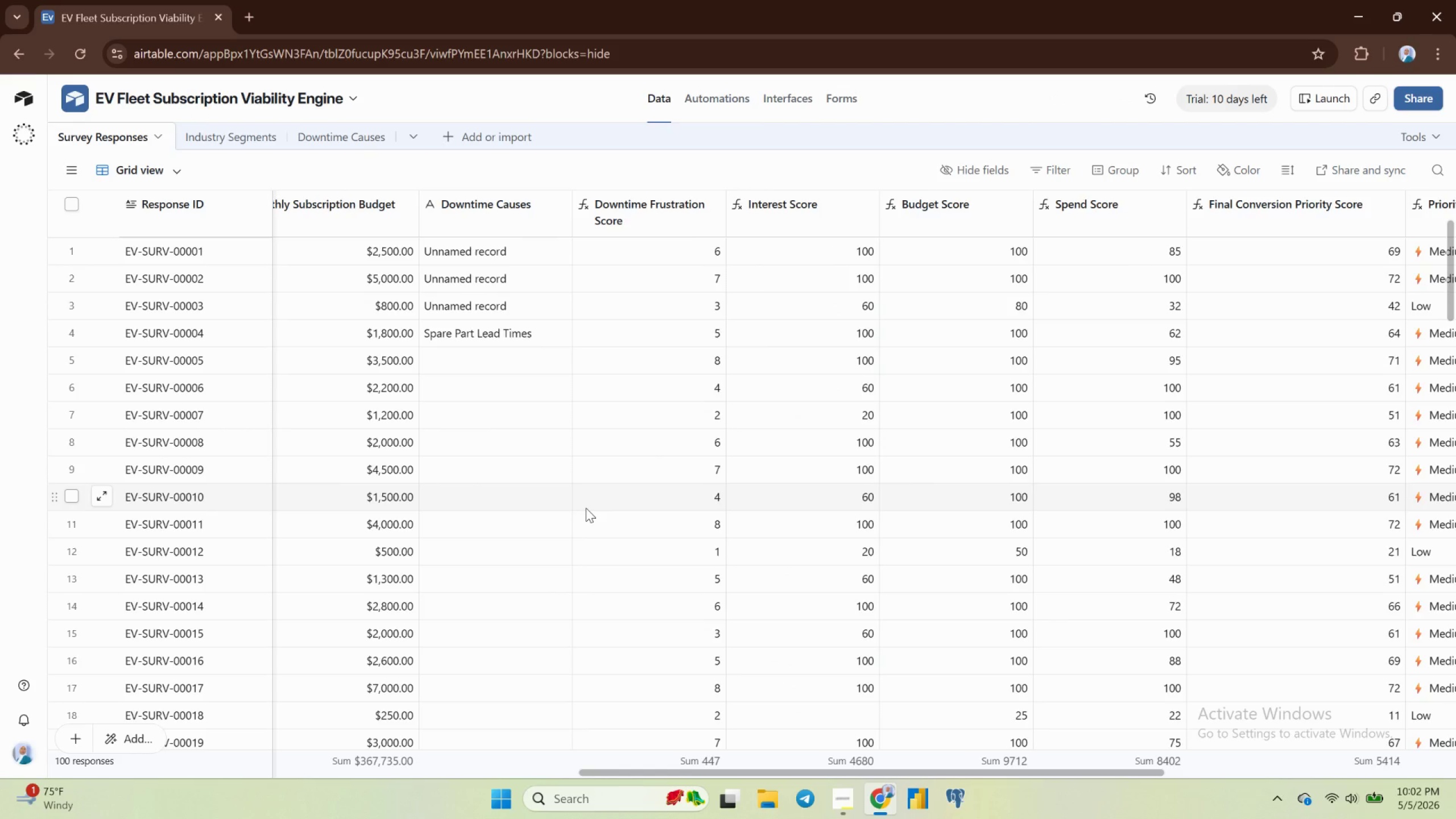 
left_click([325, 128])
 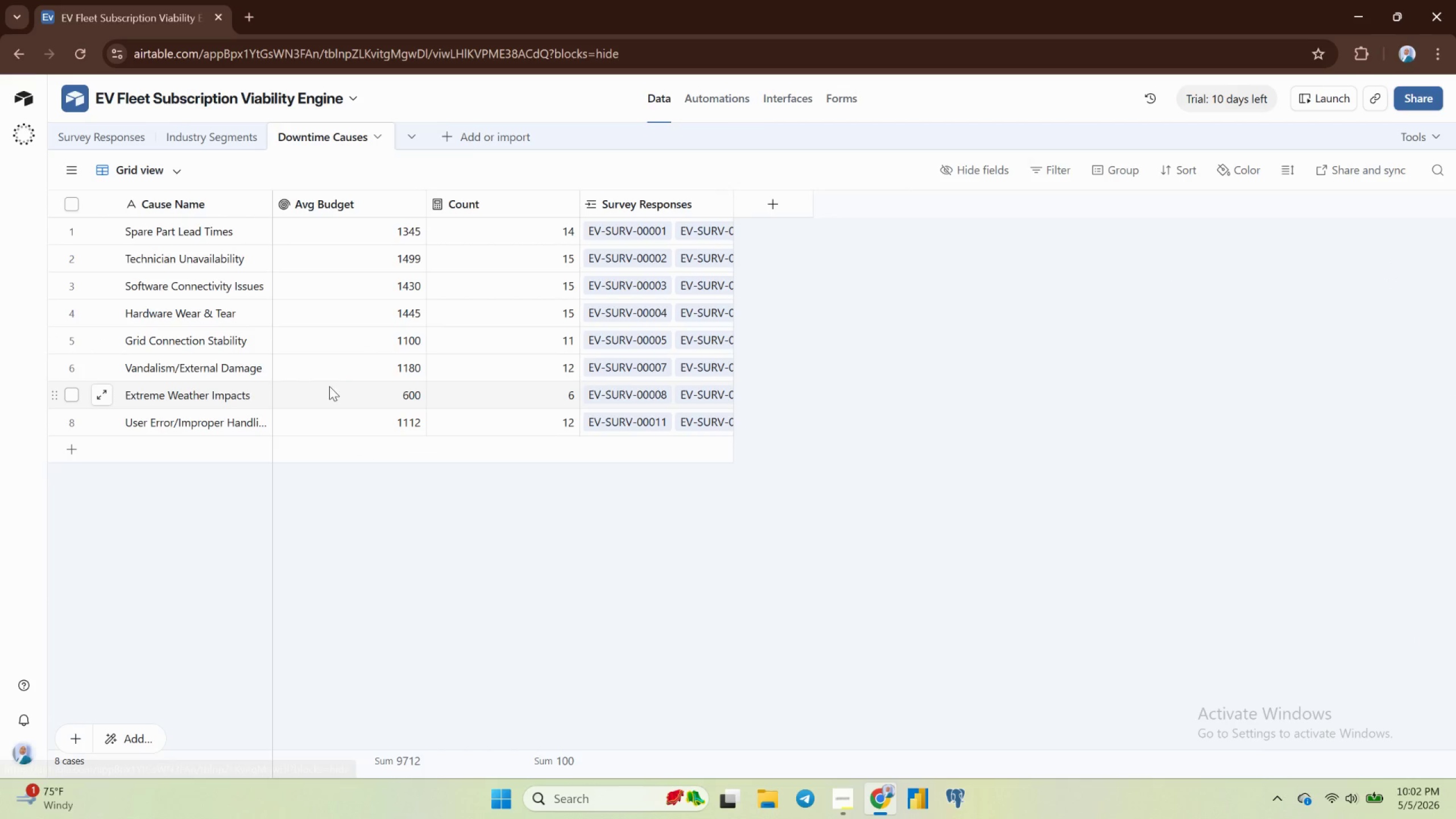 
scroll: coordinate [291, 363], scroll_direction: up, amount: 4.0
 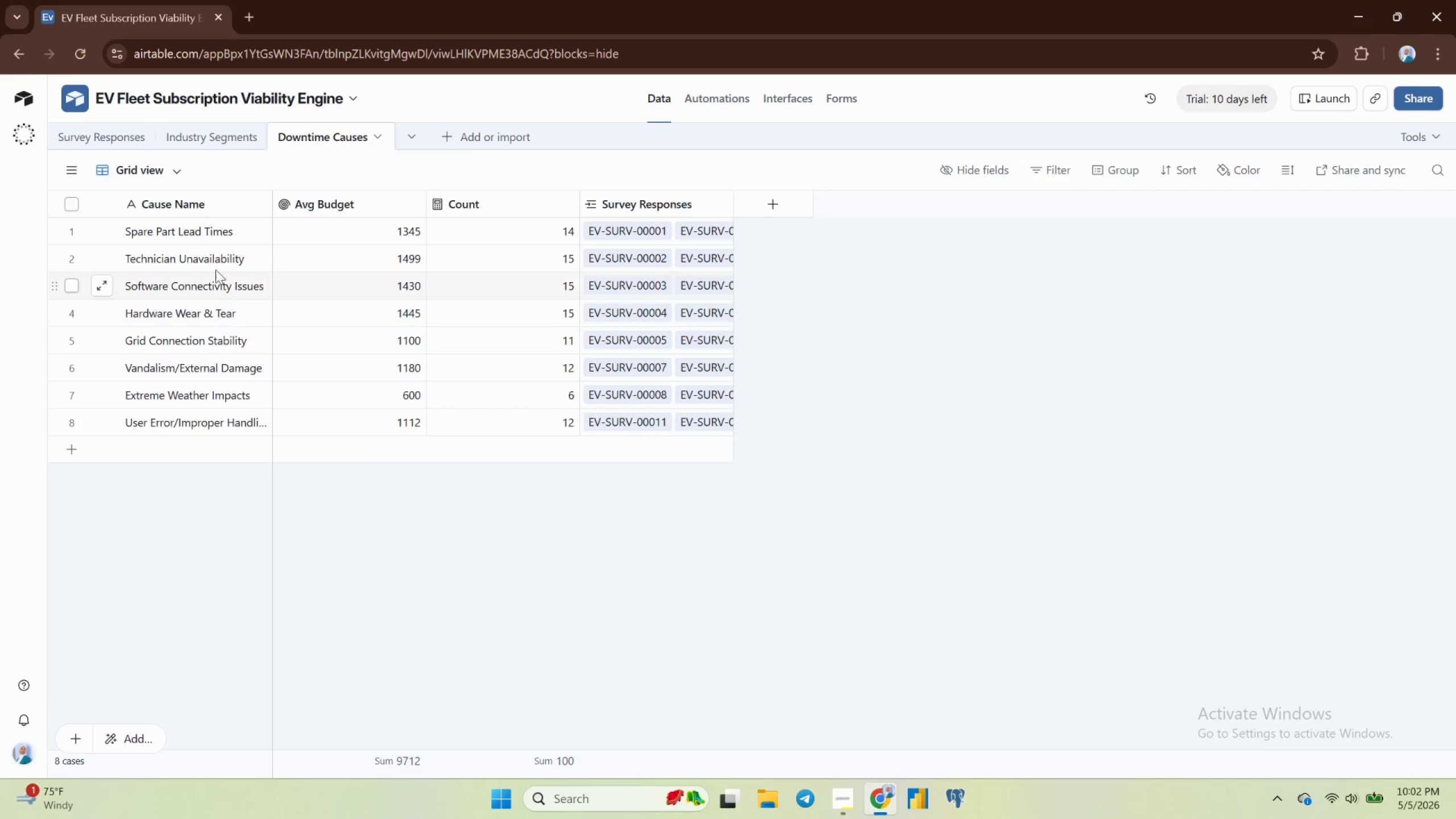 
scroll: coordinate [203, 359], scroll_direction: down, amount: 3.0
 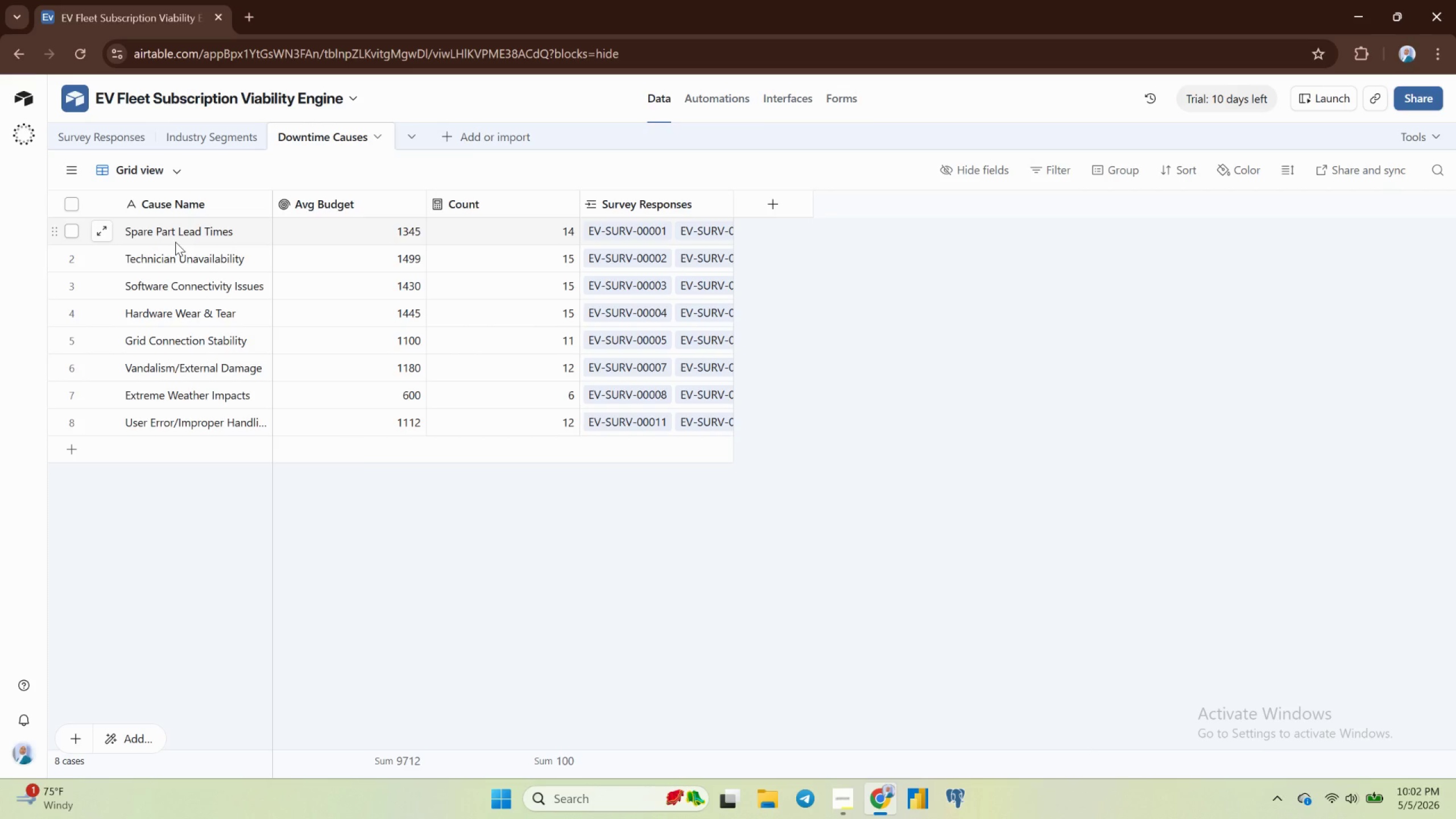 
left_click([175, 242])
 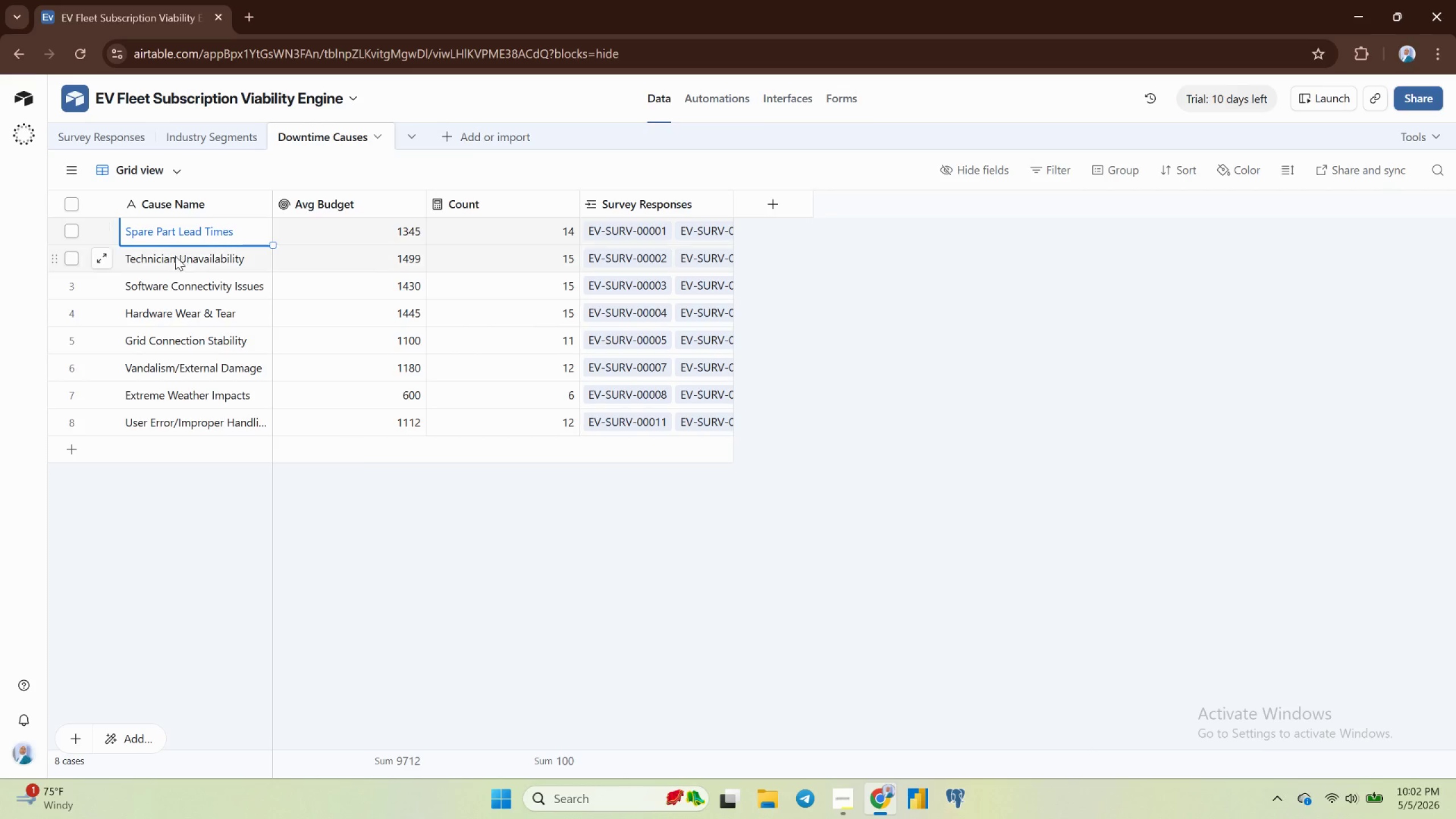 
left_click([173, 262])
 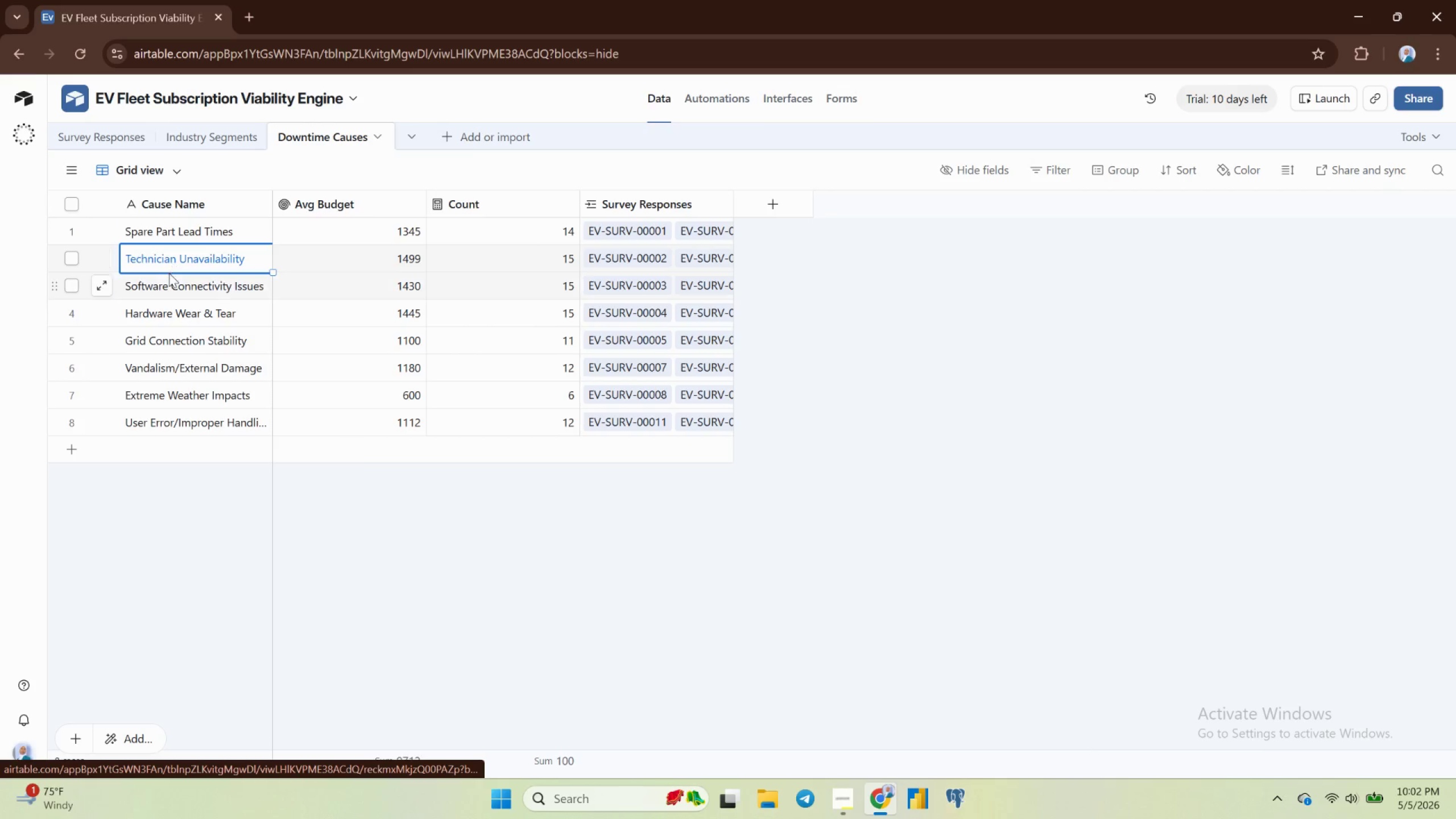 
left_click([169, 273])
 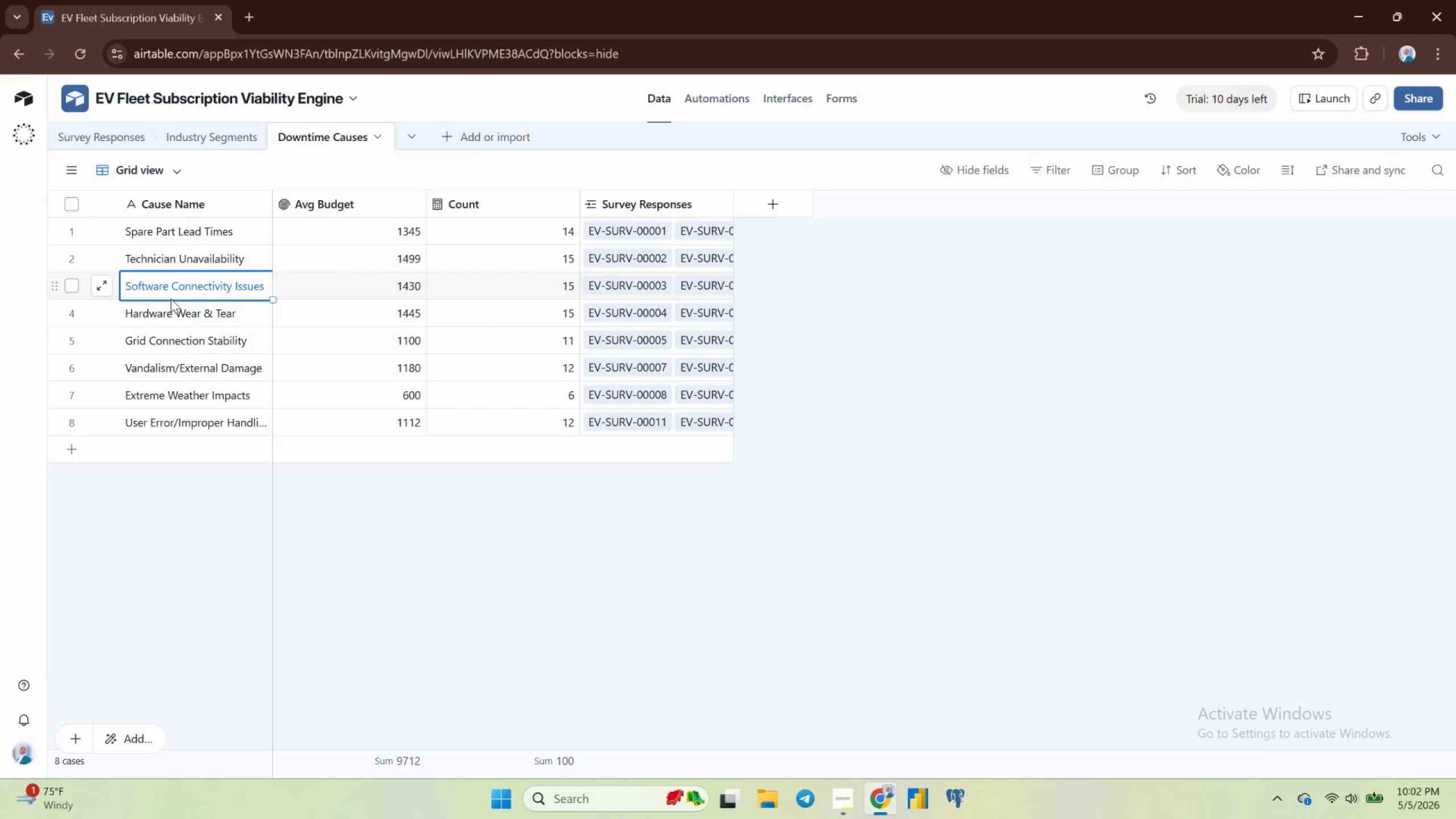 
left_click([171, 299])
 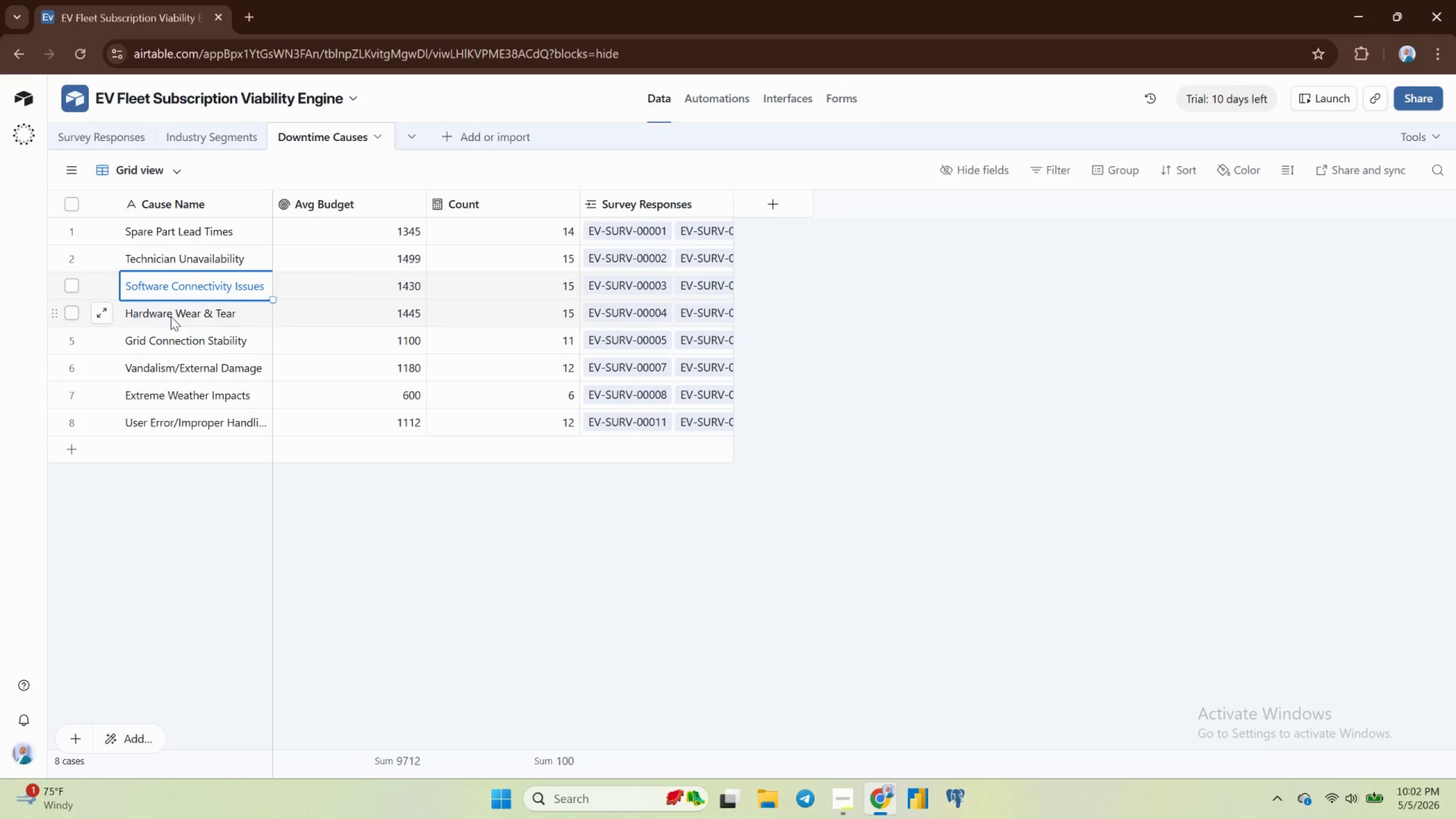 
left_click([171, 316])
 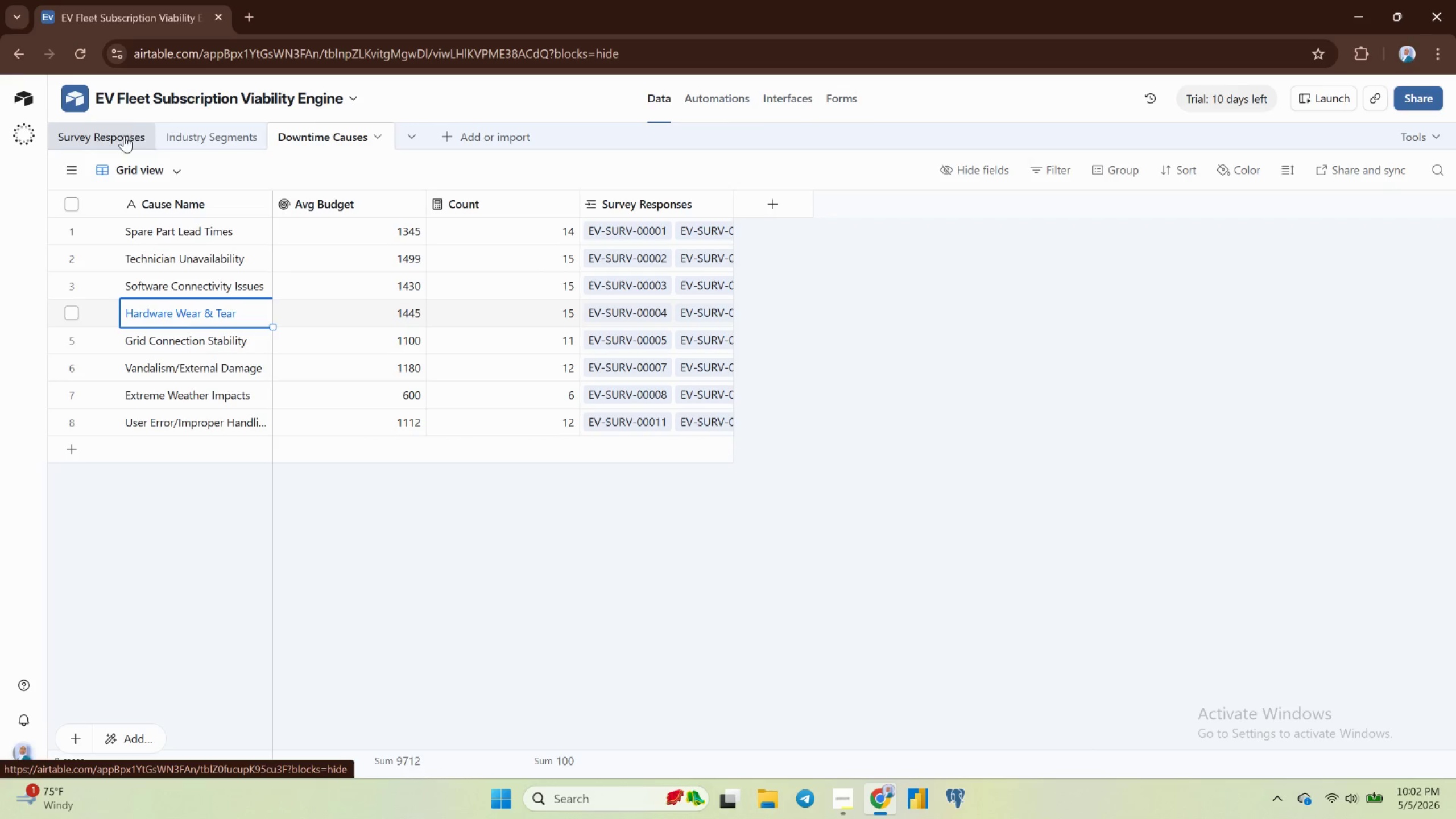 
left_click([133, 138])
 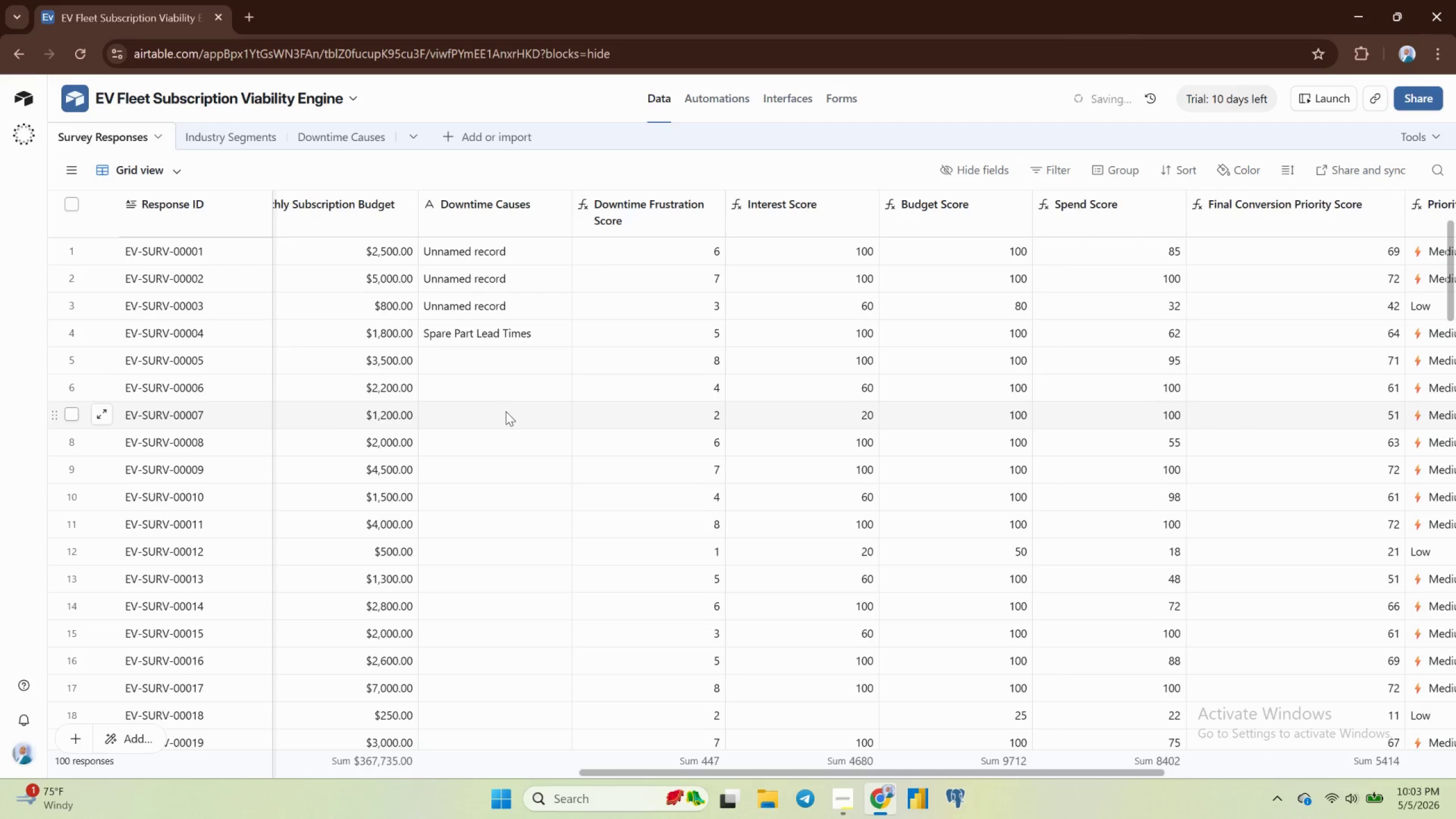 
scroll: coordinate [503, 403], scroll_direction: up, amount: 1.0
 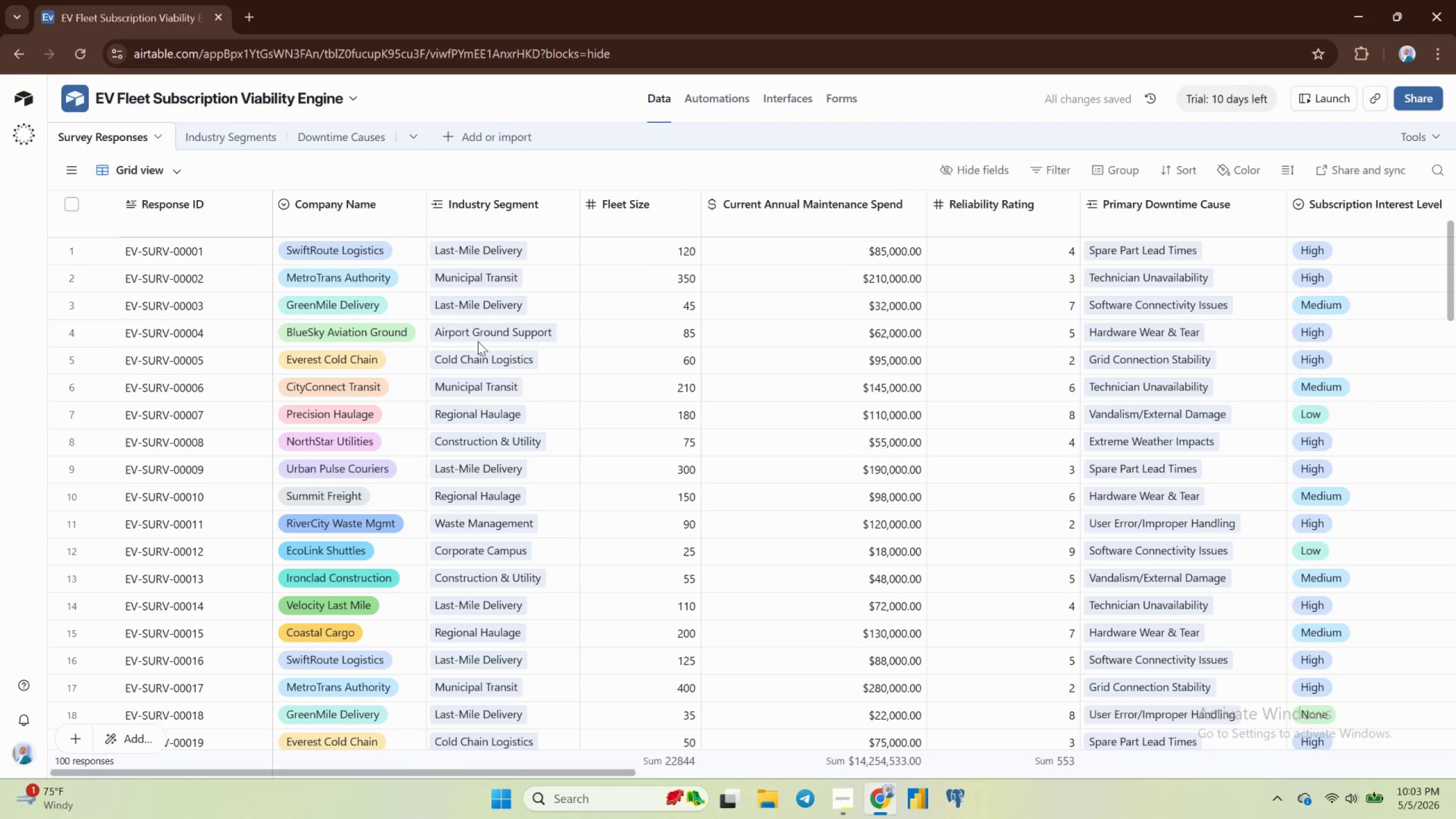 
scroll: coordinate [478, 341], scroll_direction: none, amount: 0.0
 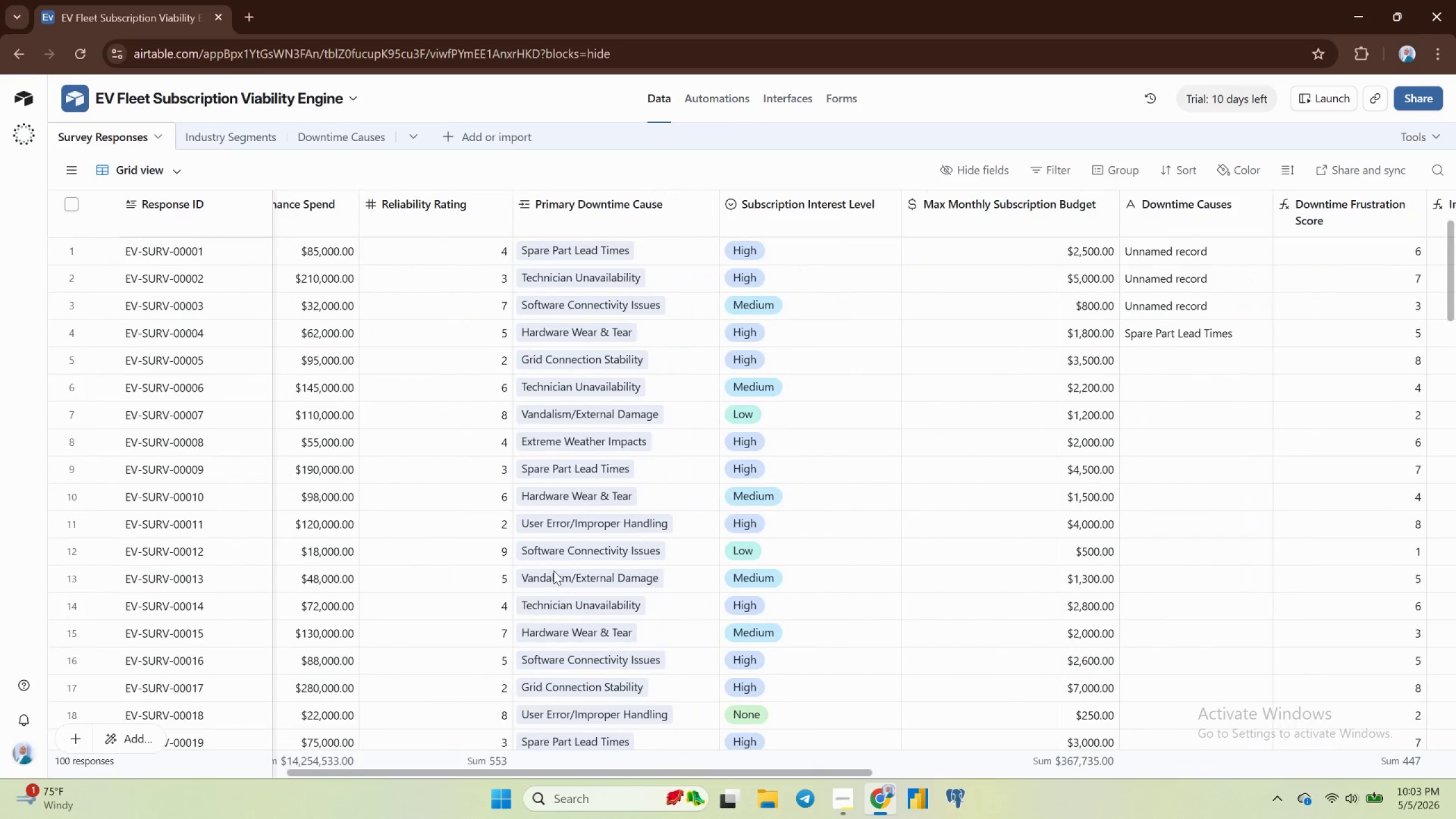 
wait(11.26)
 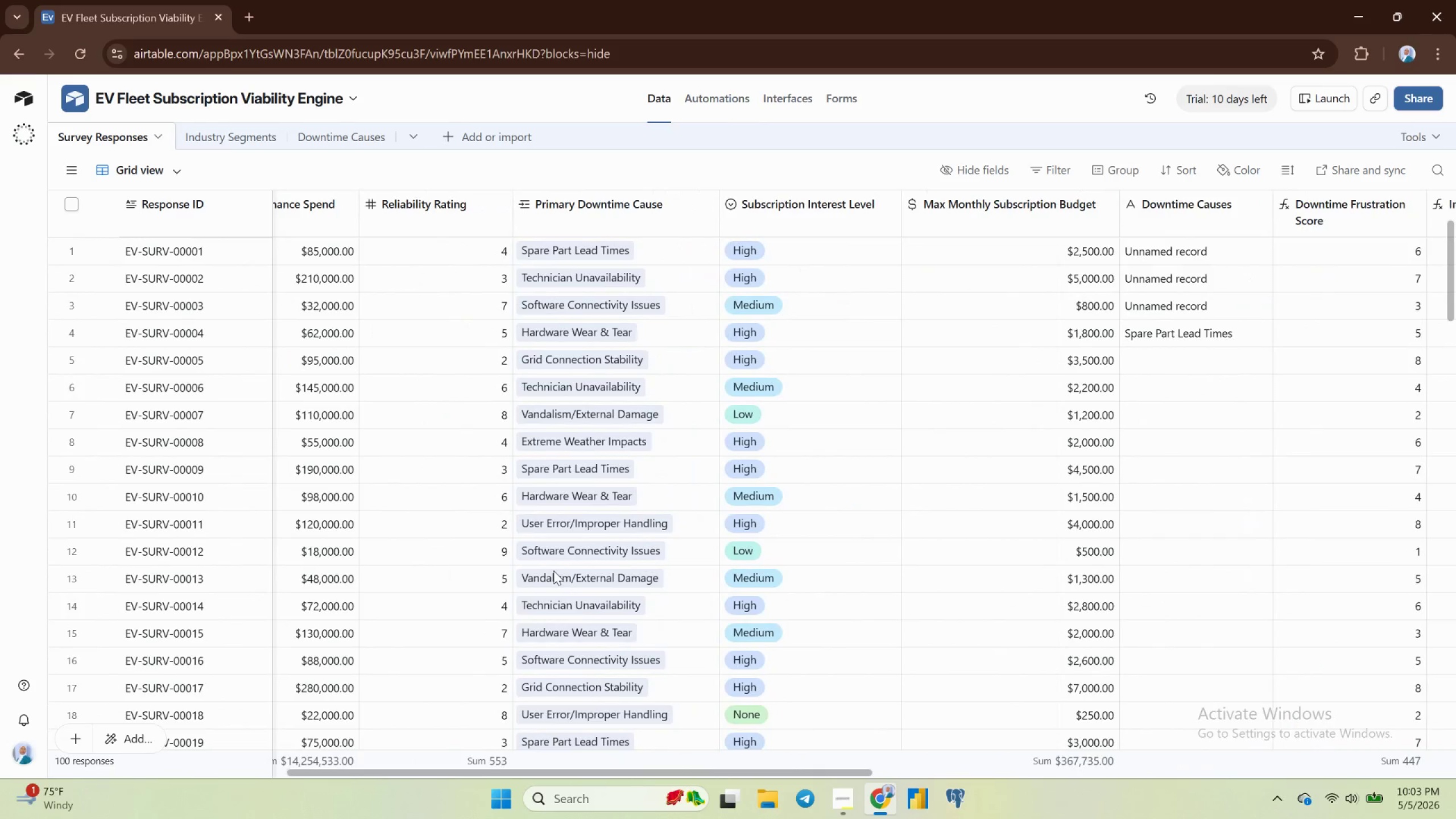 
left_click([553, 570])
 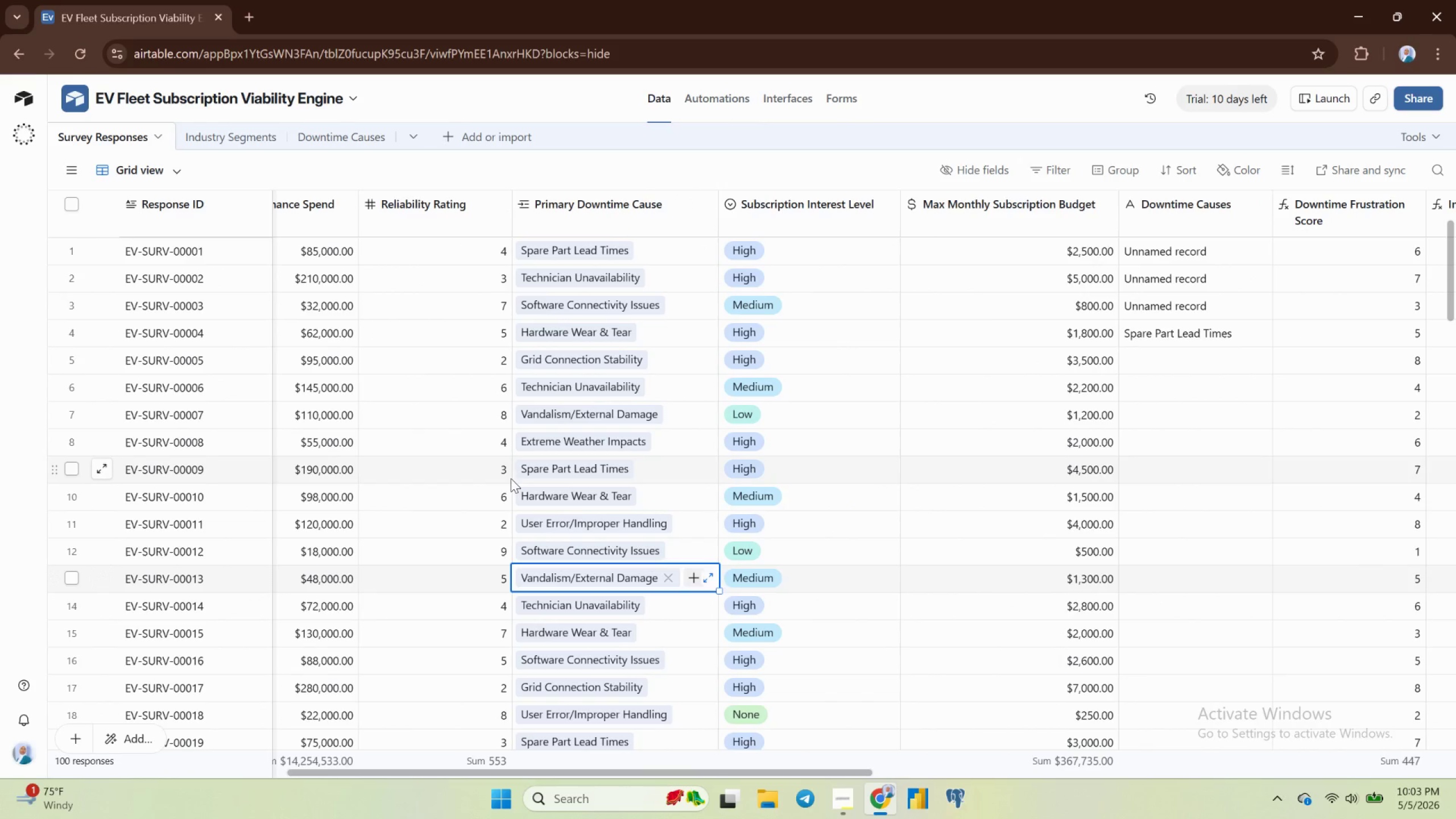 
left_click([511, 478])
 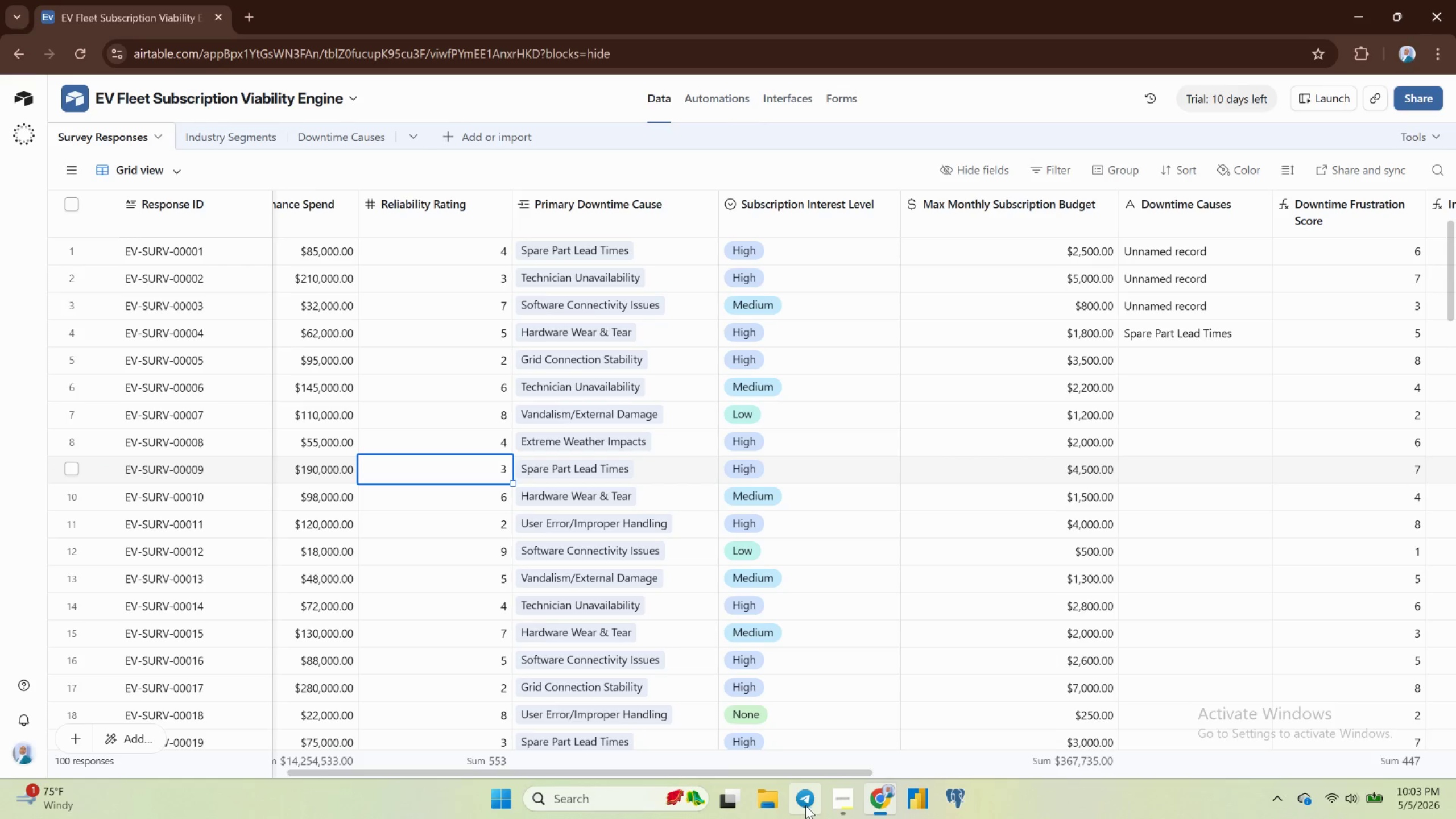 
left_click([839, 803])